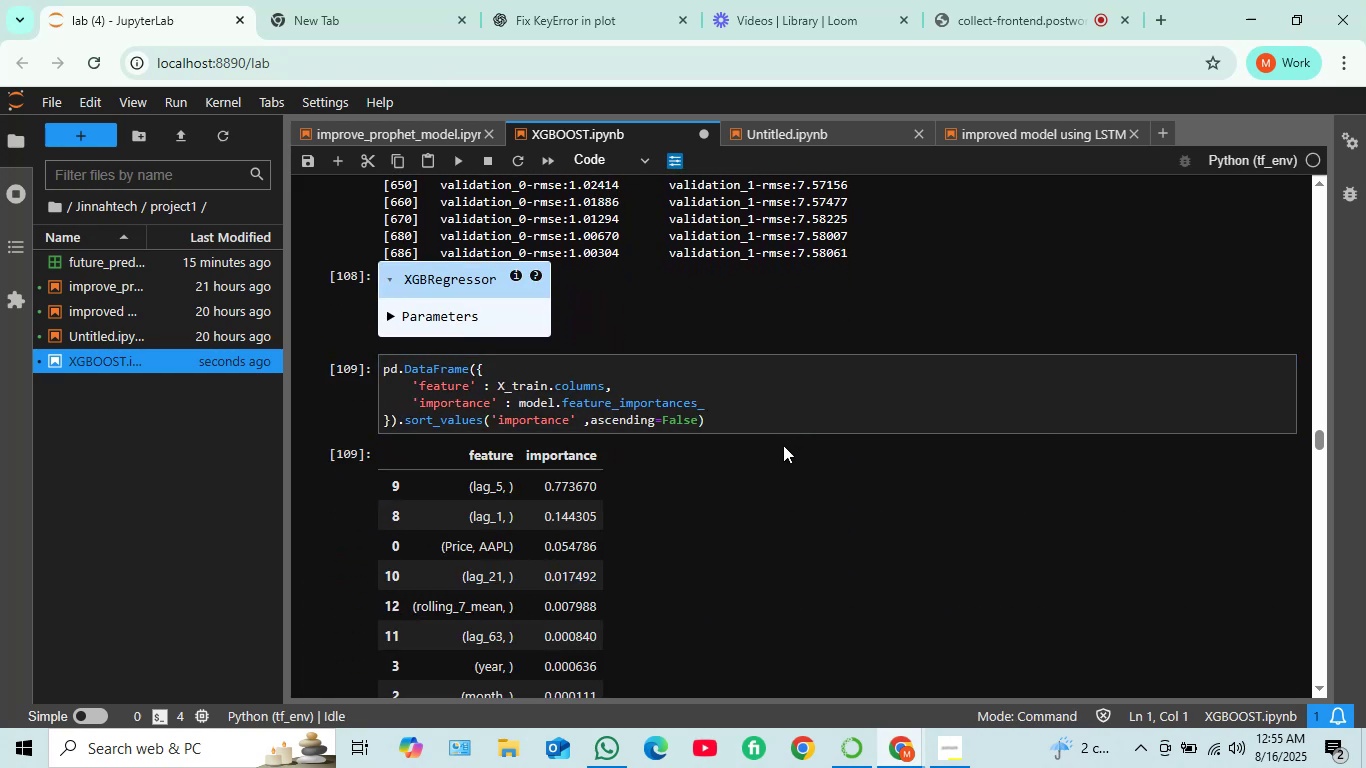 
scroll: coordinate [773, 458], scroll_direction: down, amount: 4.0
 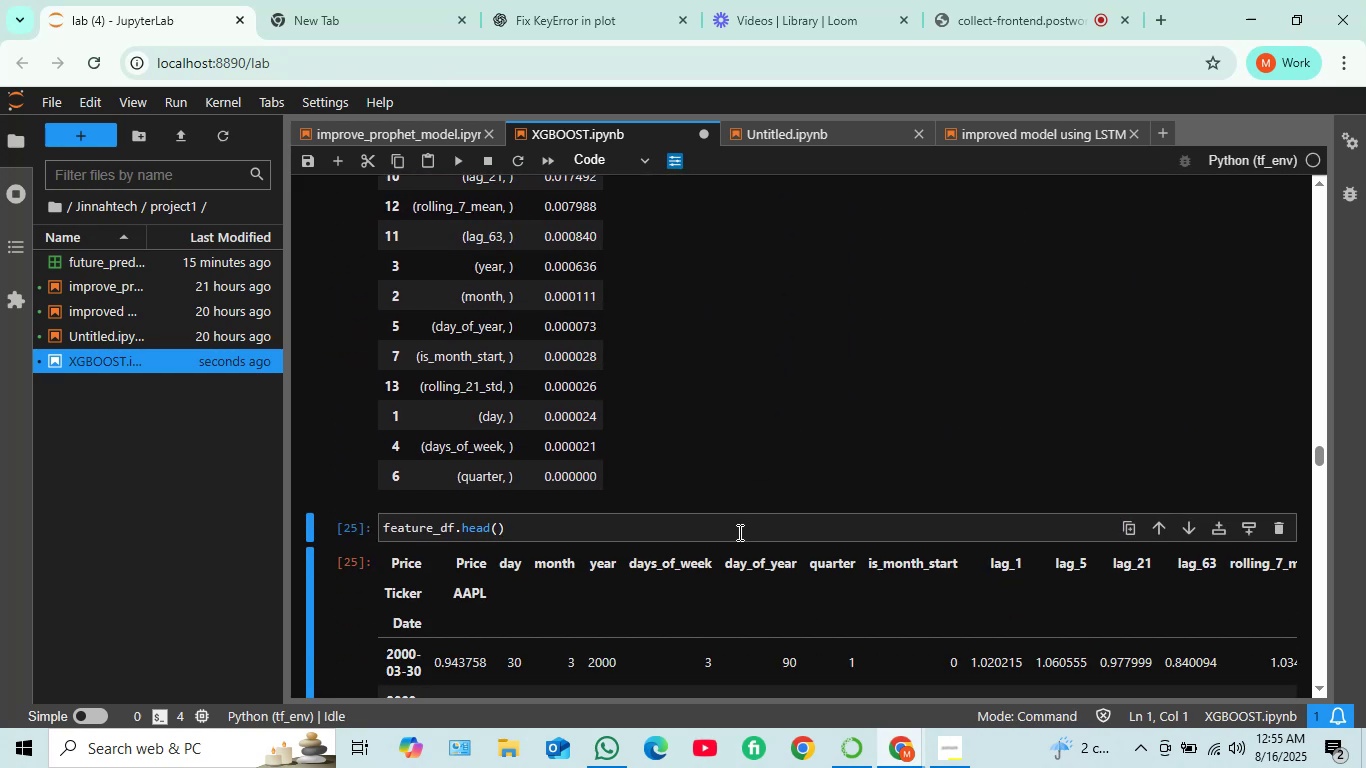 
left_click([738, 534])
 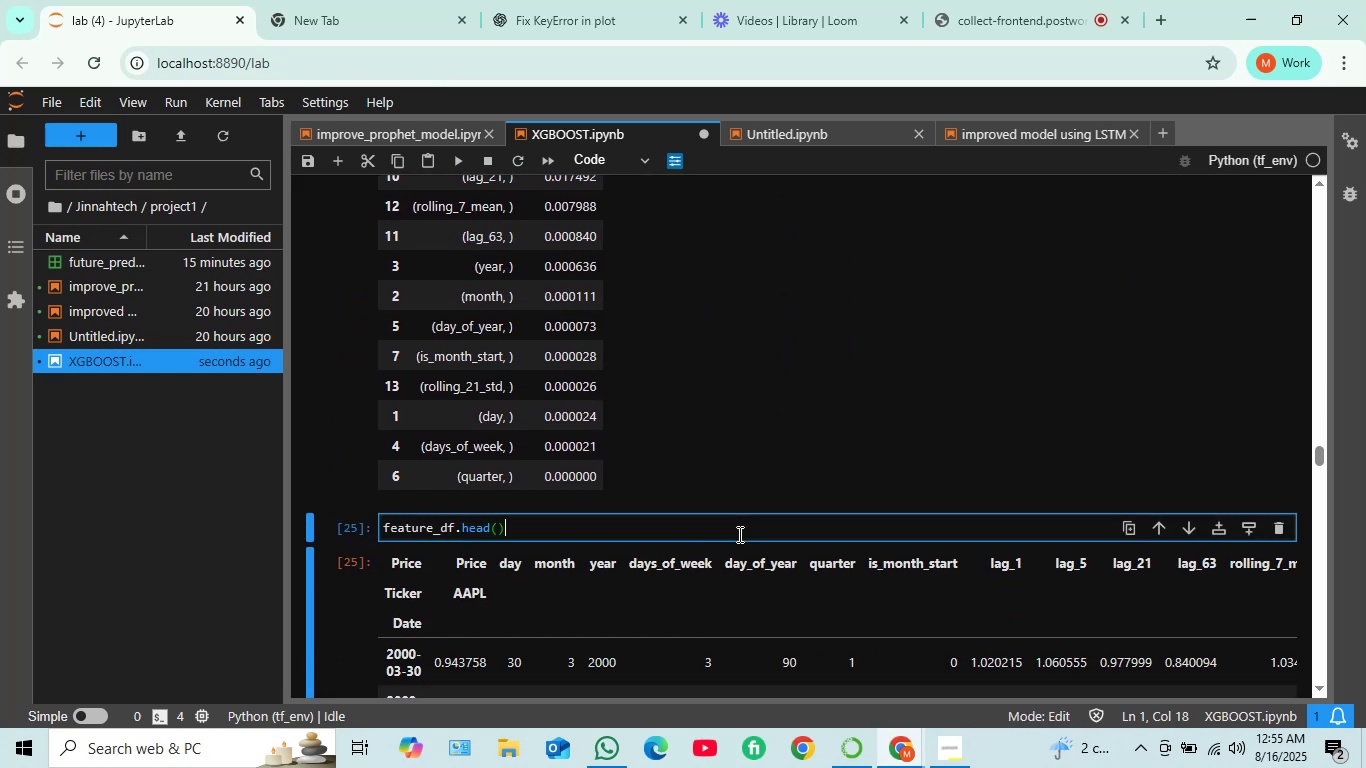 
key(Shift+ShiftRight)
 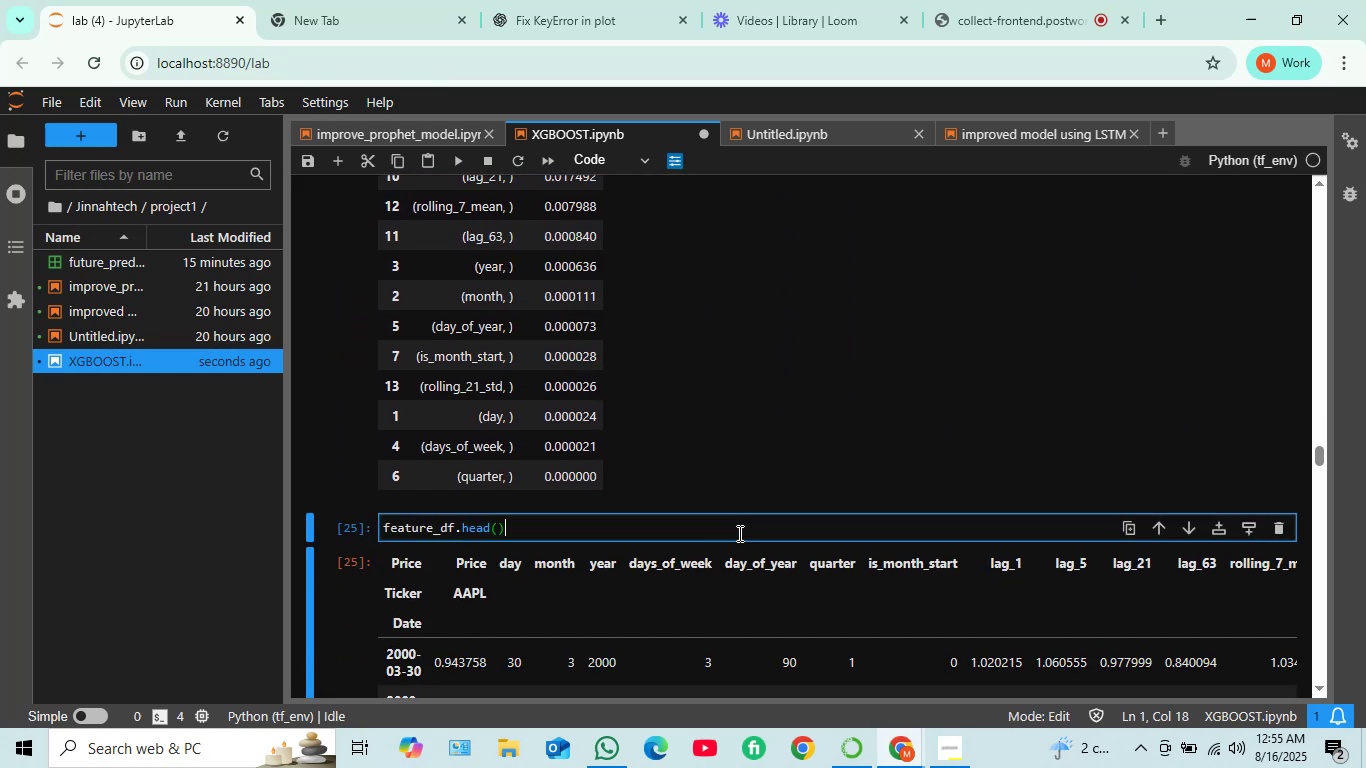 
key(Shift+Enter)
 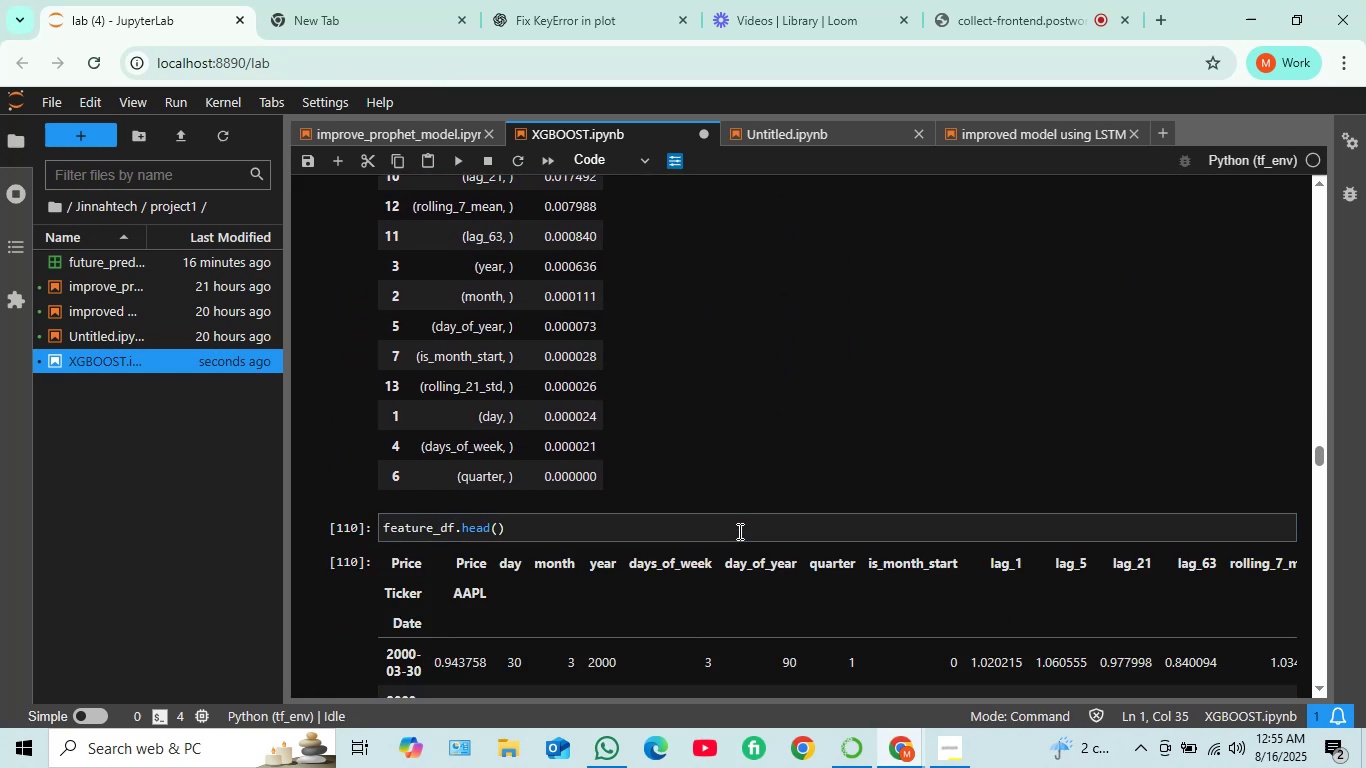 
scroll: coordinate [730, 550], scroll_direction: down, amount: 4.0
 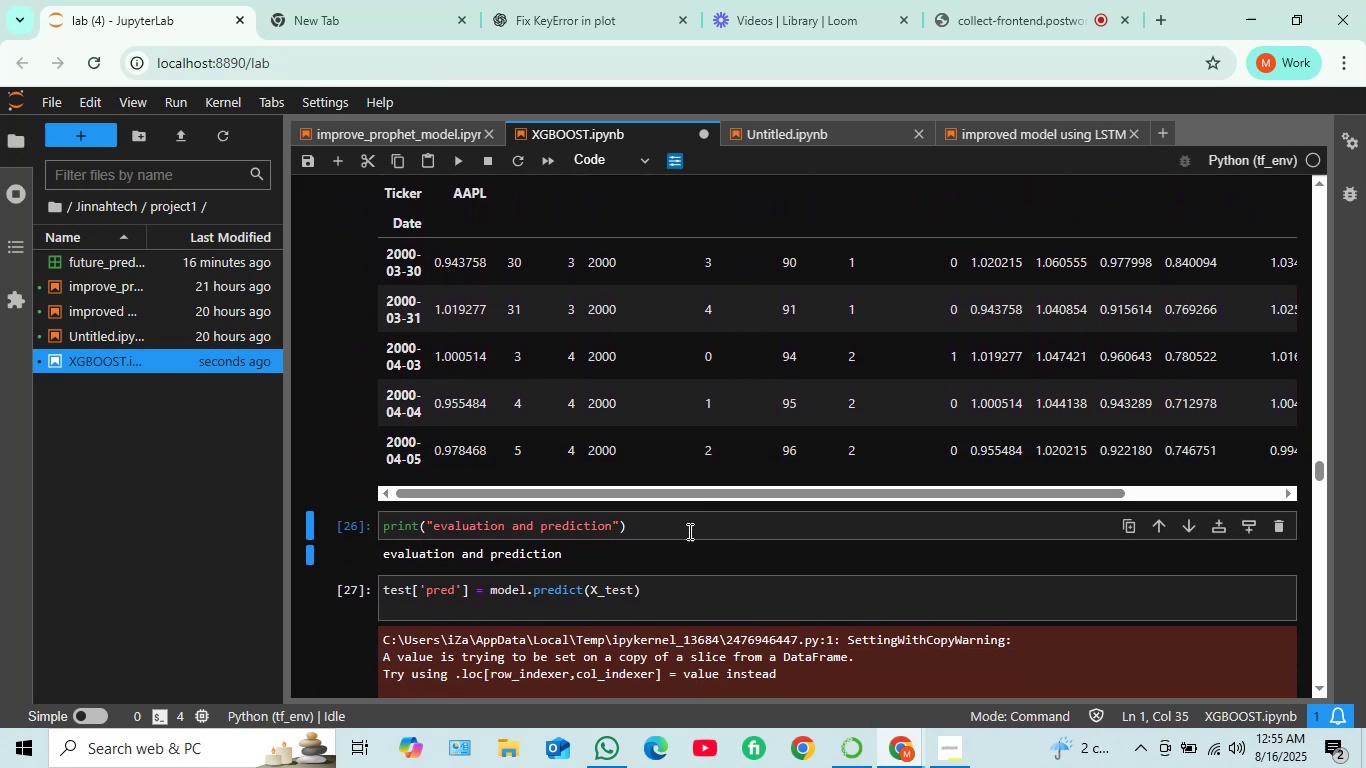 
left_click([688, 529])
 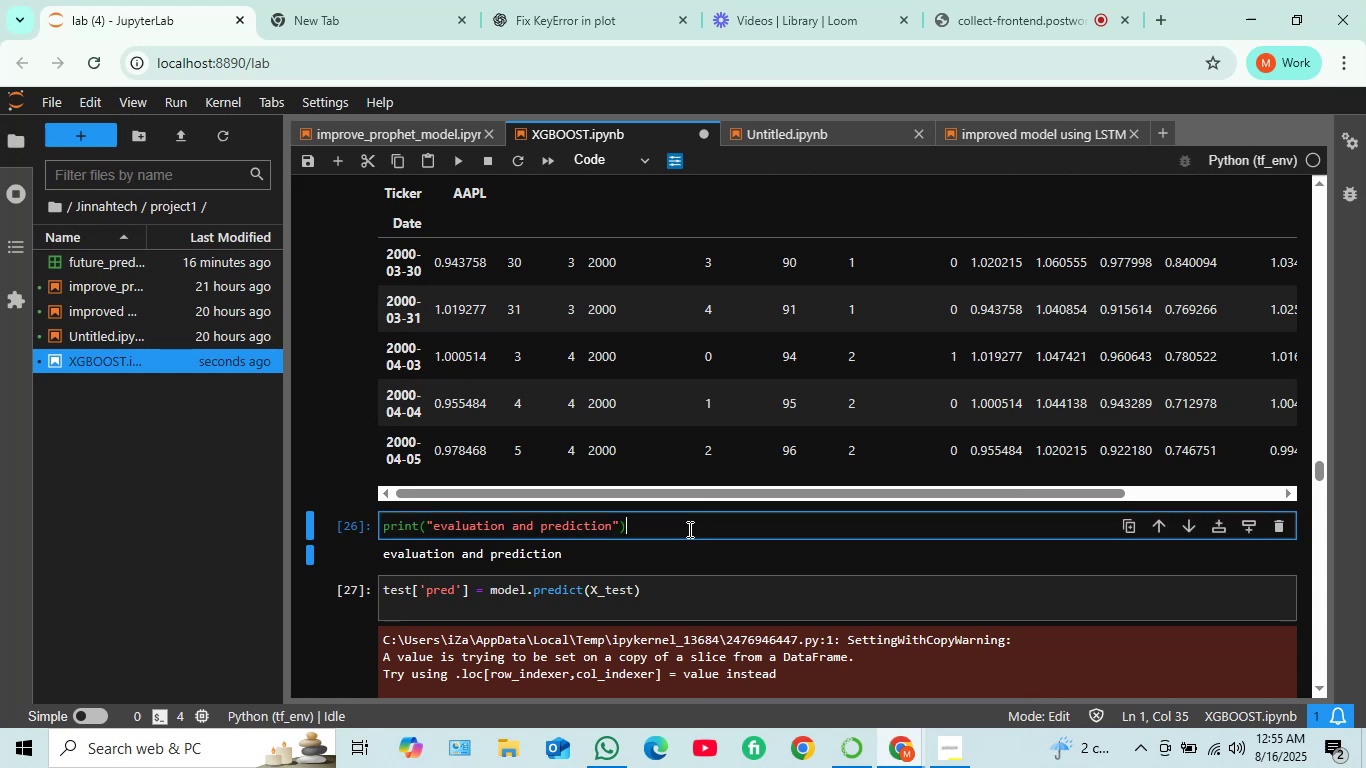 
key(Shift+ShiftRight)
 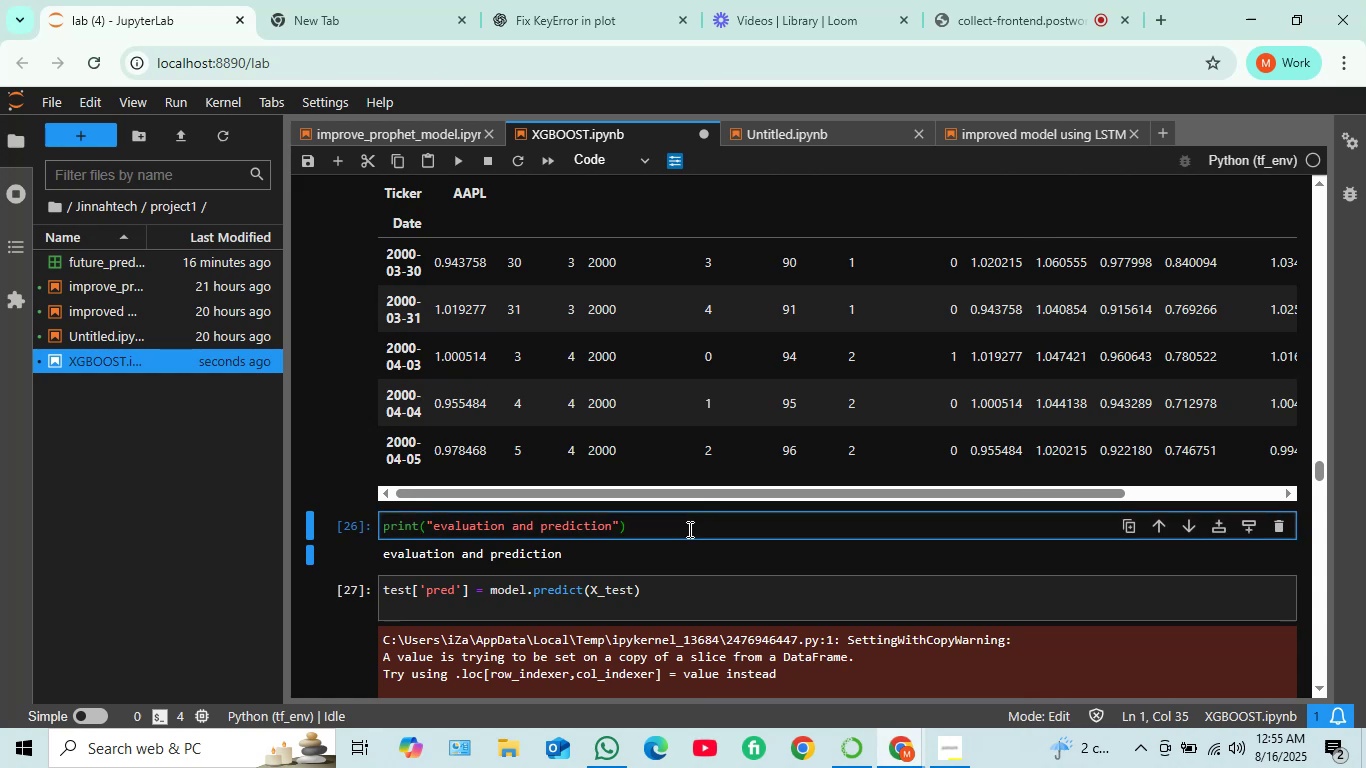 
key(Shift+ShiftRight)
 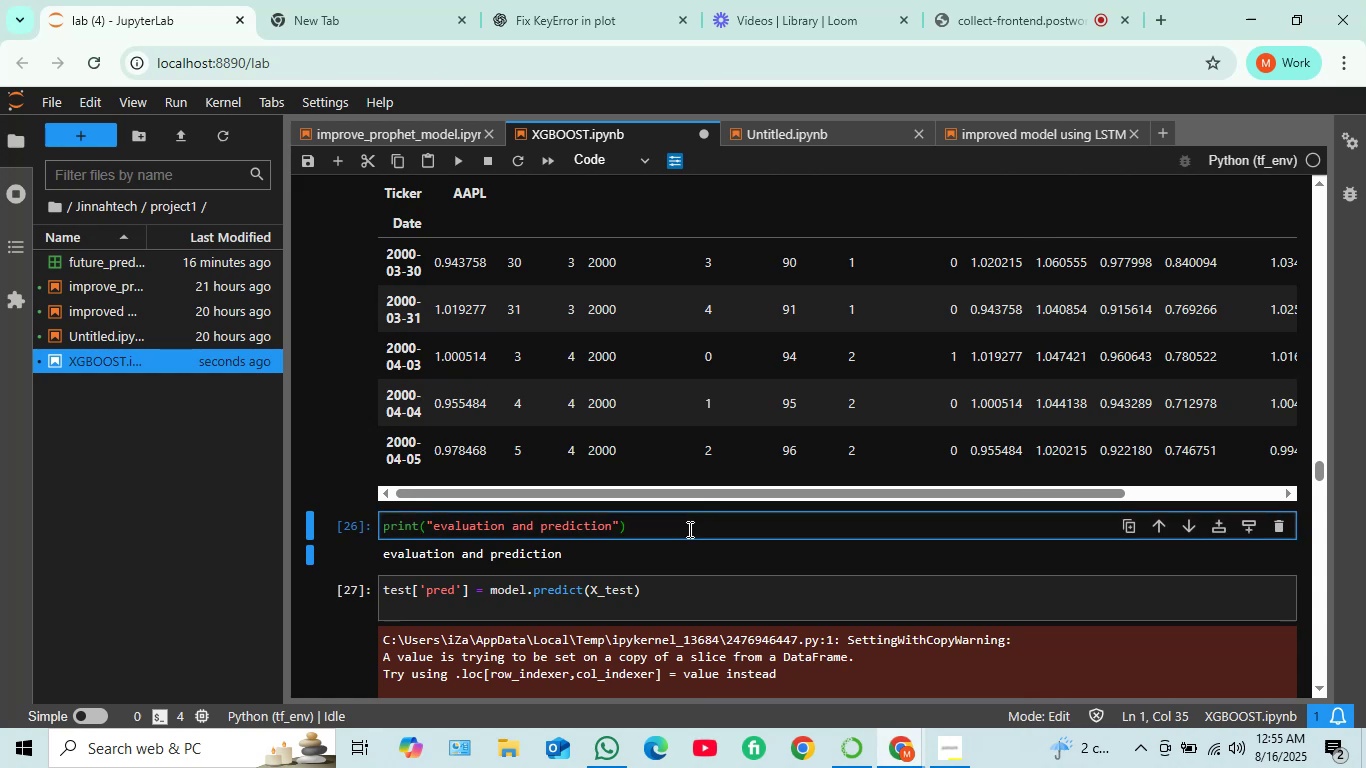 
key(Shift+Enter)
 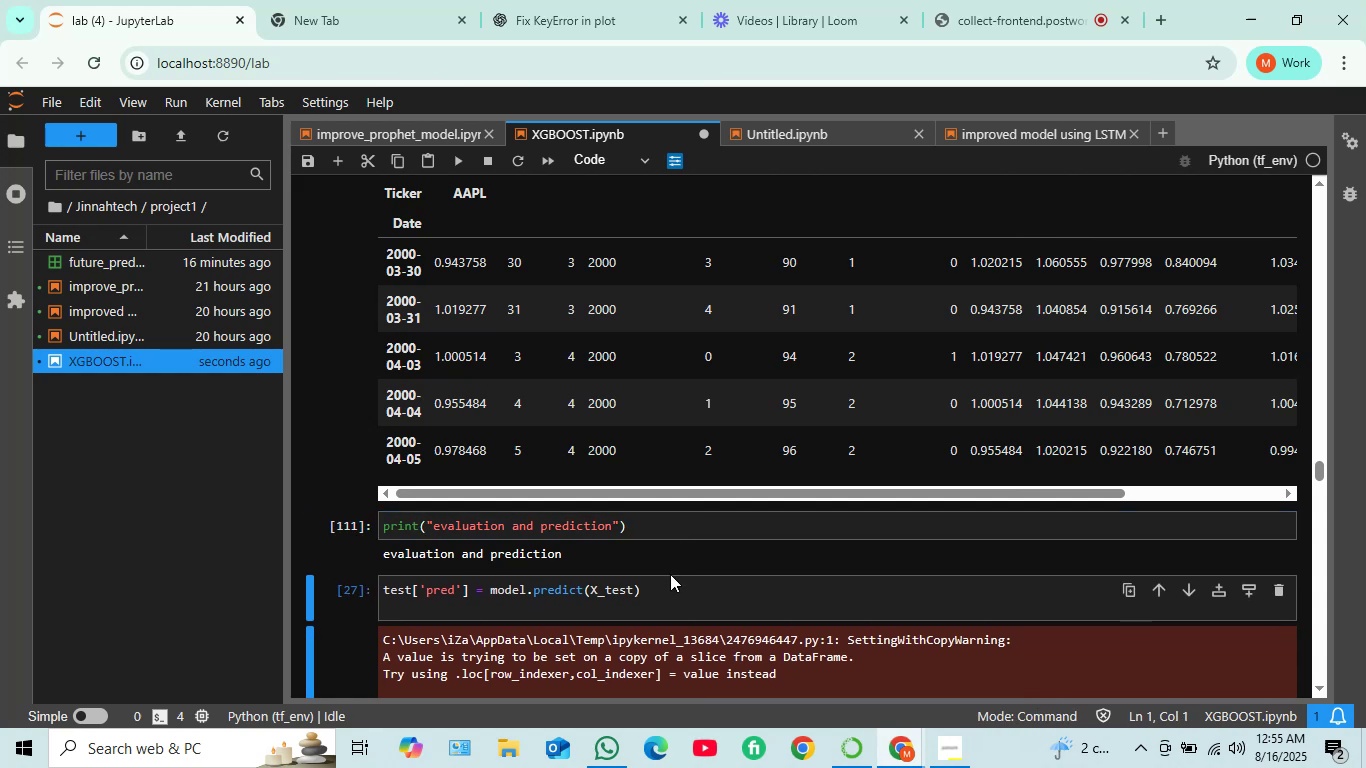 
left_click([670, 584])
 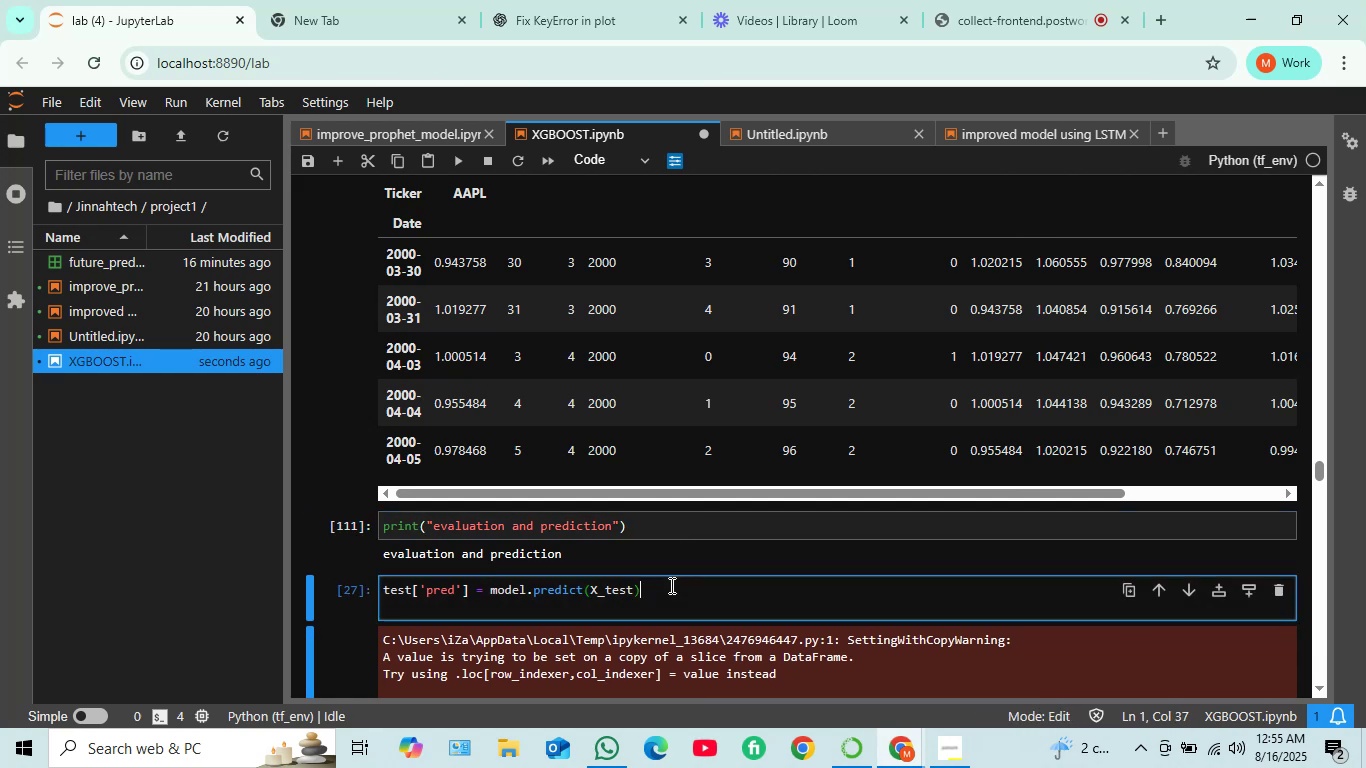 
key(Shift+ShiftRight)
 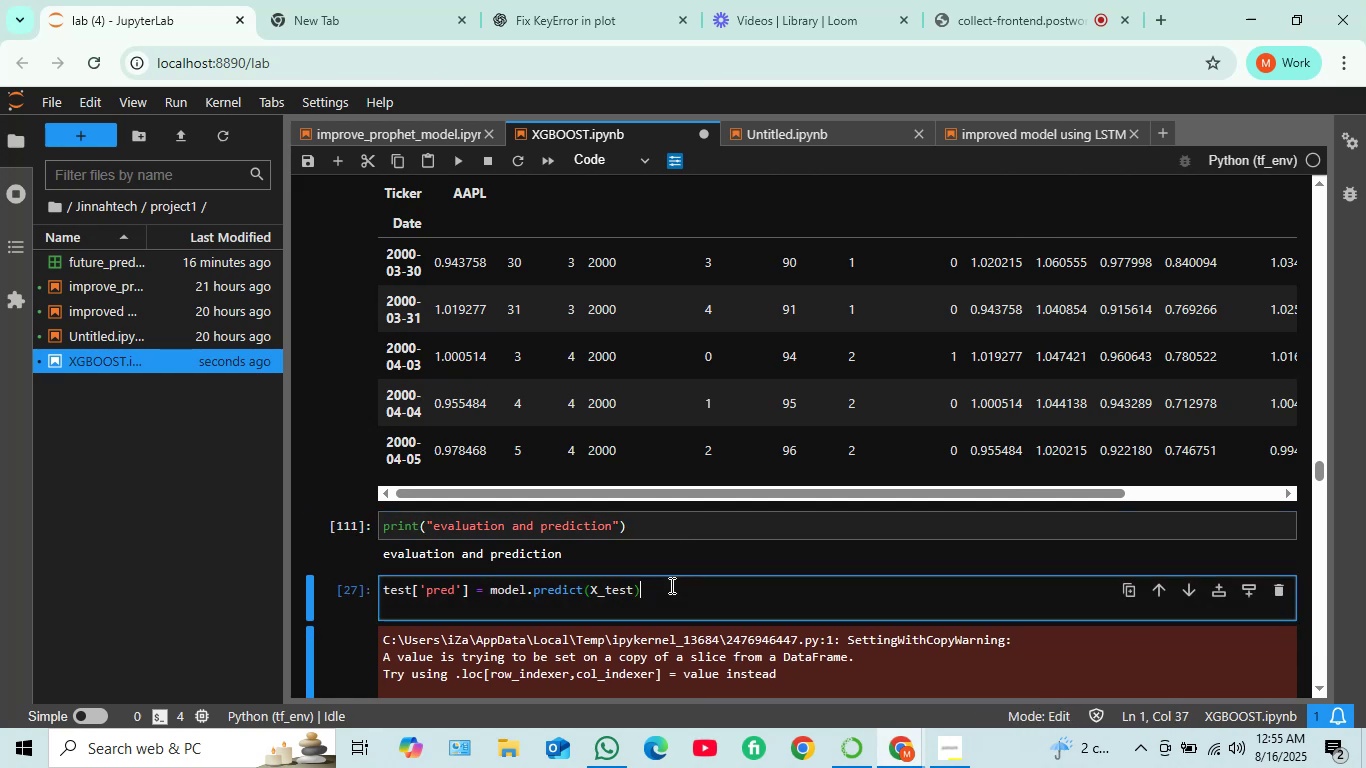 
key(Shift+Enter)
 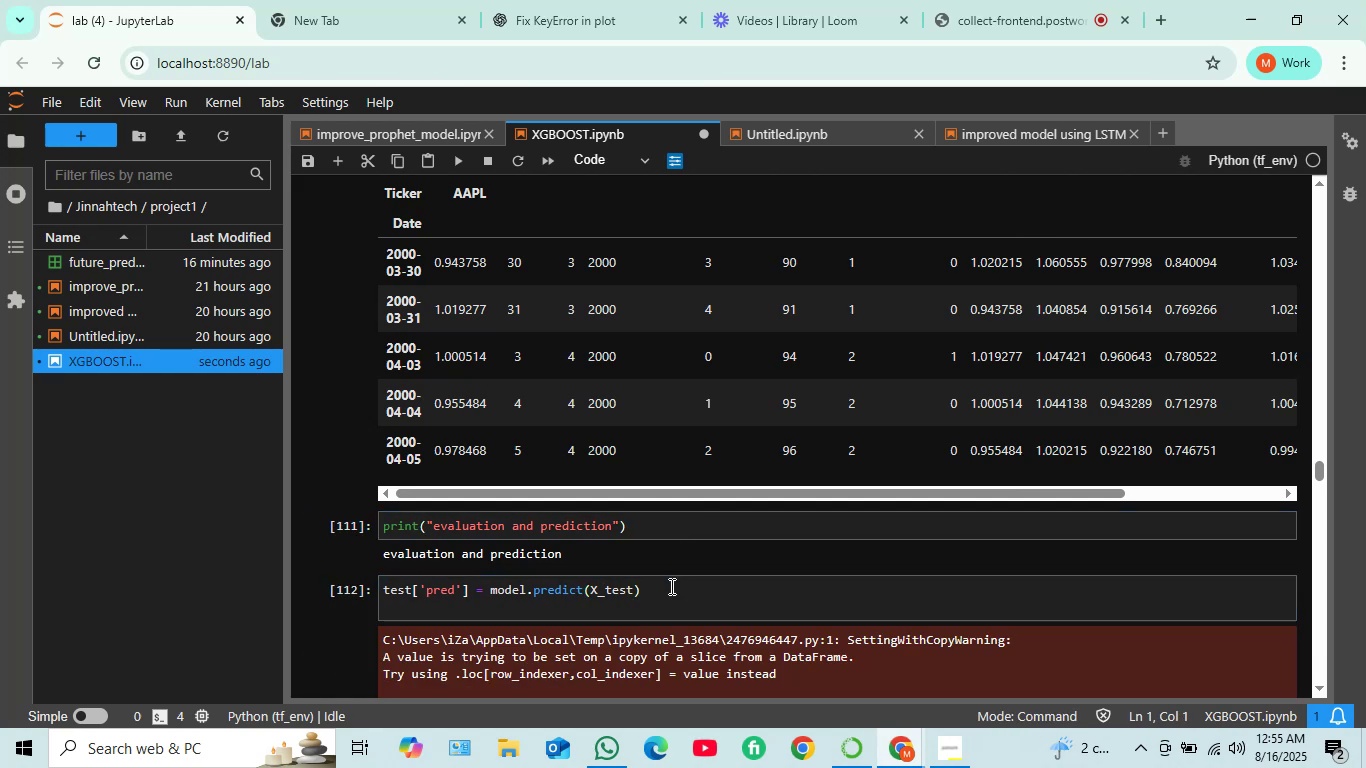 
scroll: coordinate [679, 497], scroll_direction: down, amount: 4.0
 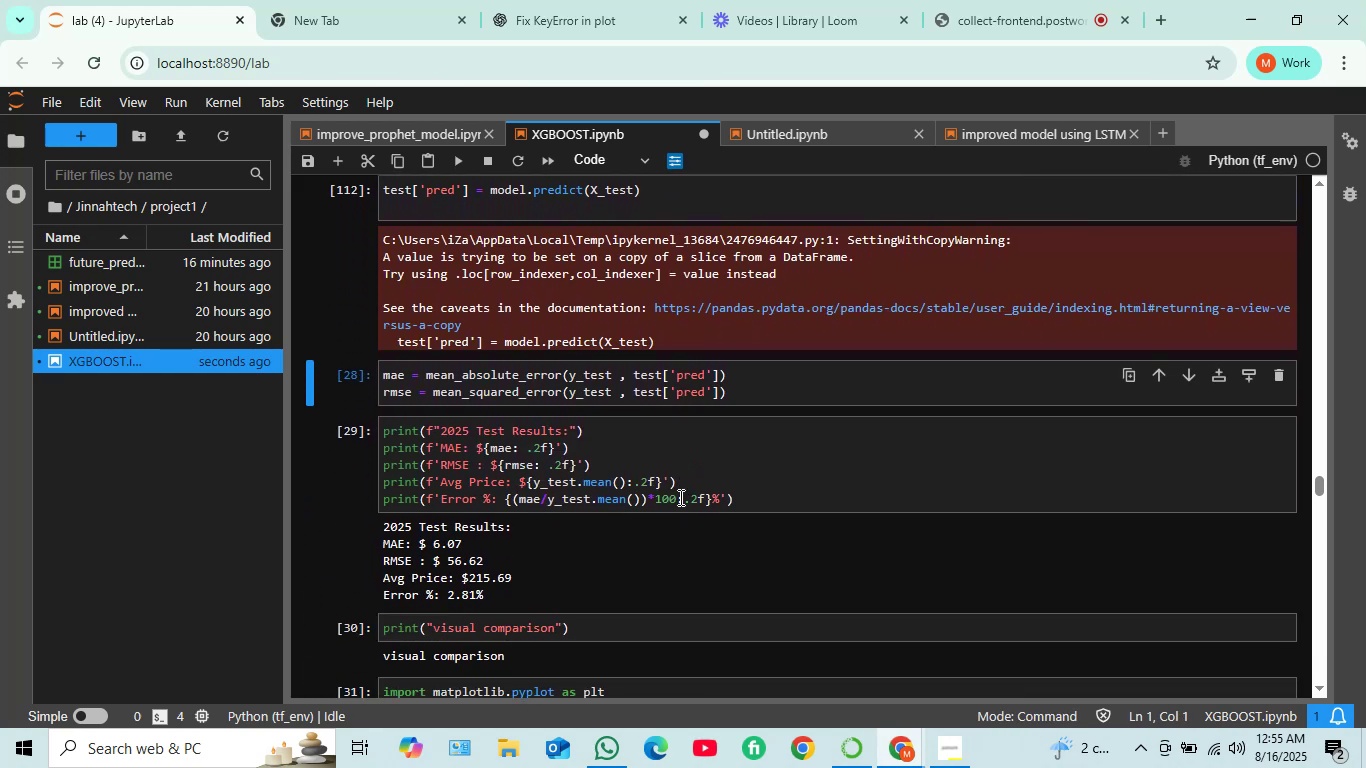 
key(Shift+Enter)
 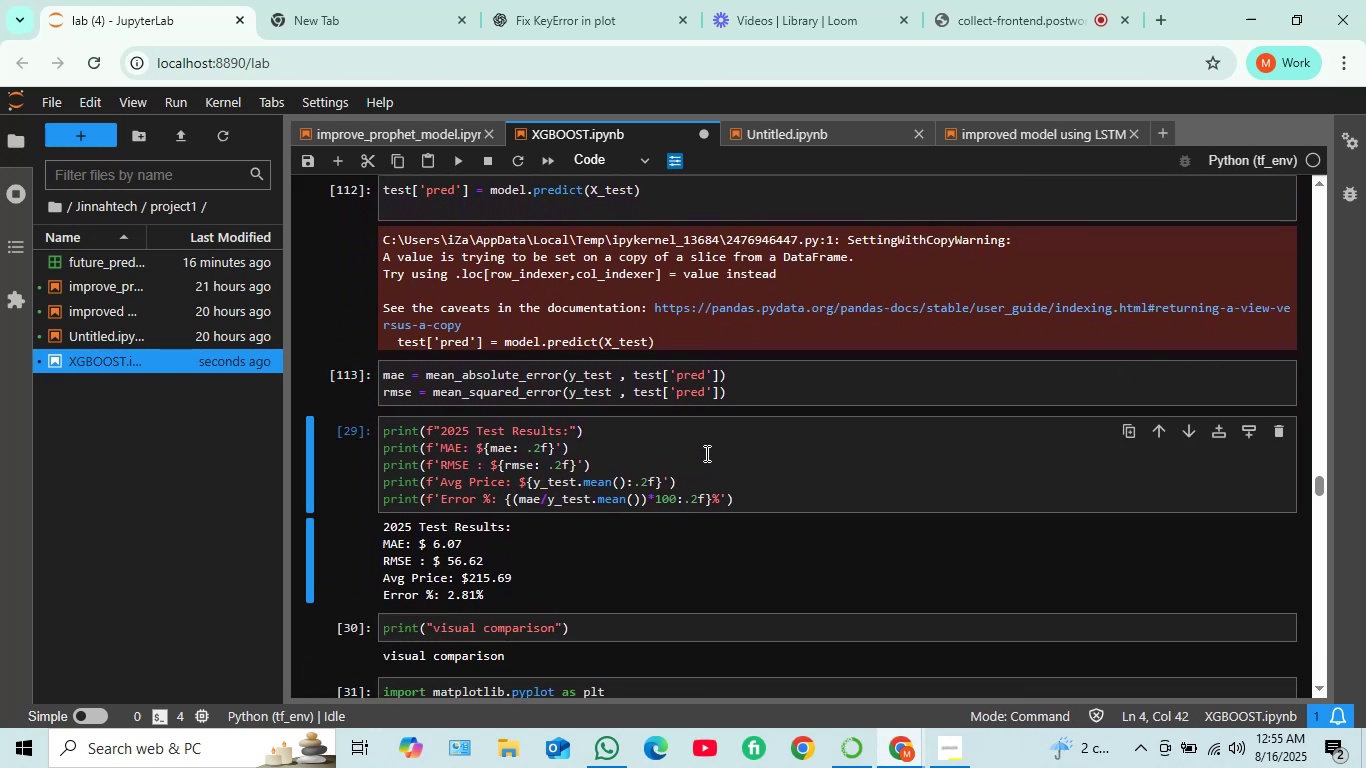 
key(Shift+ShiftRight)
 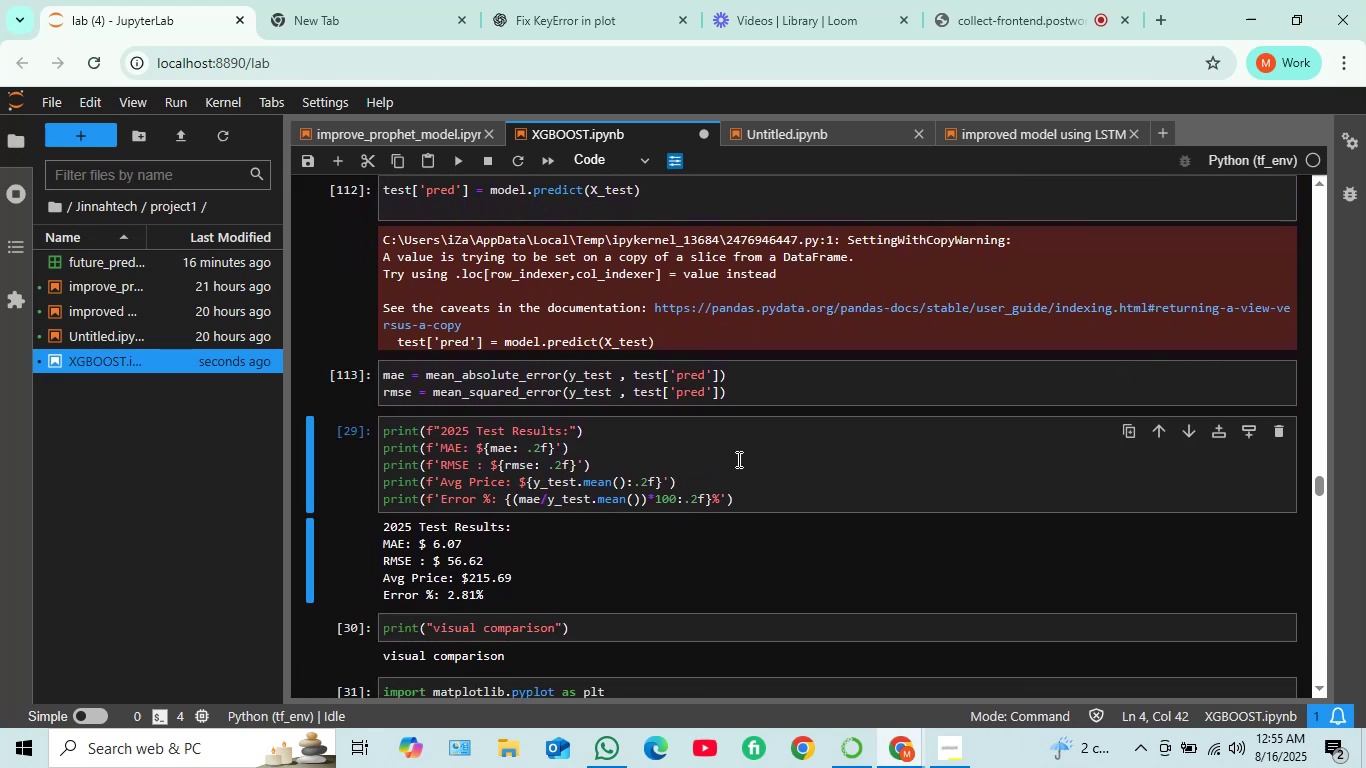 
key(Shift+Enter)
 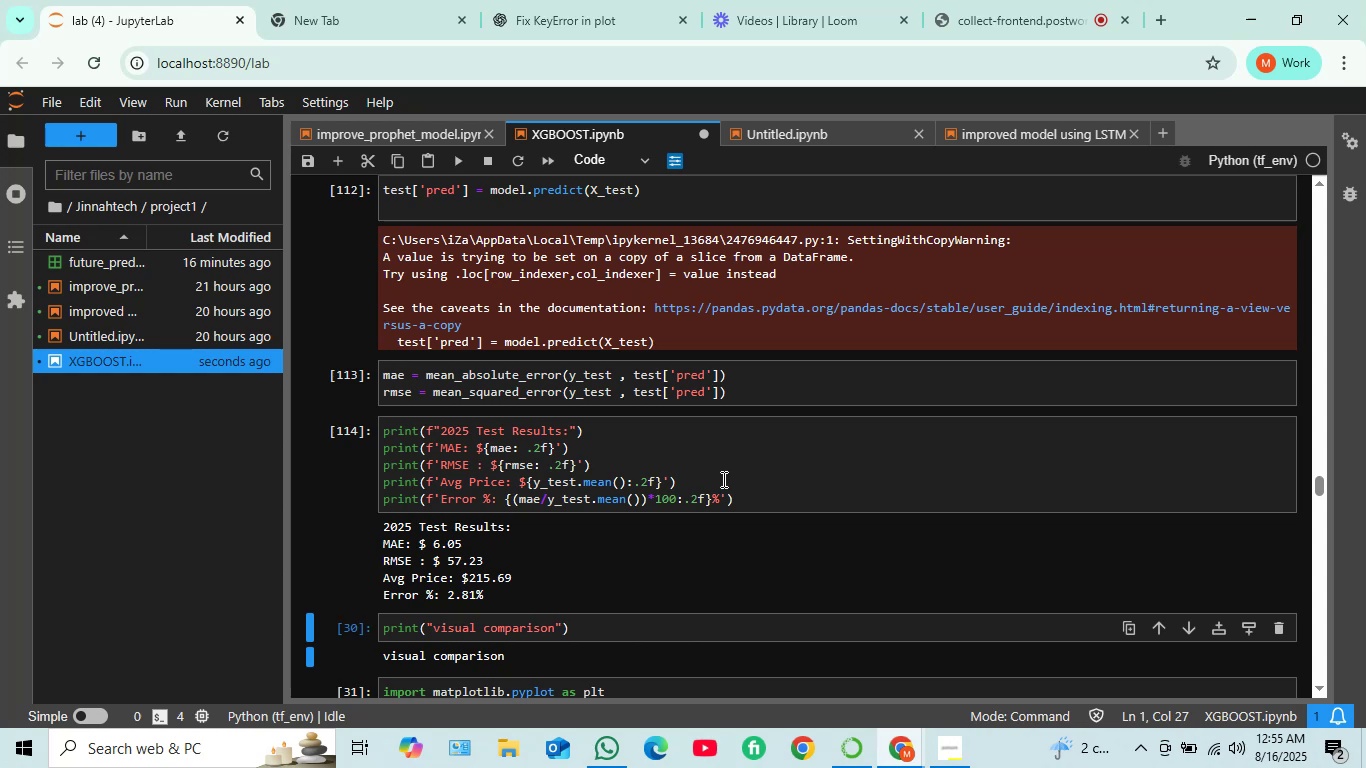 
scroll: coordinate [711, 487], scroll_direction: down, amount: 2.0
 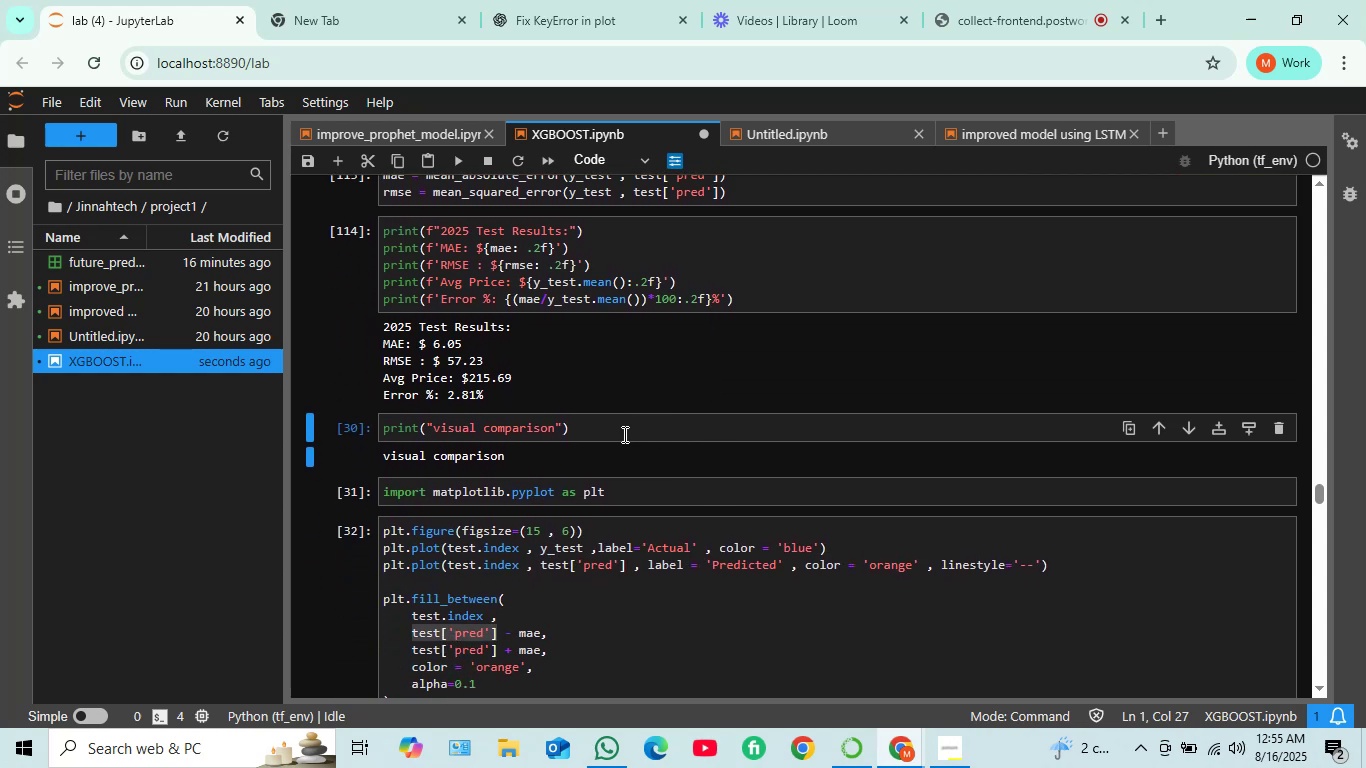 
left_click([623, 434])
 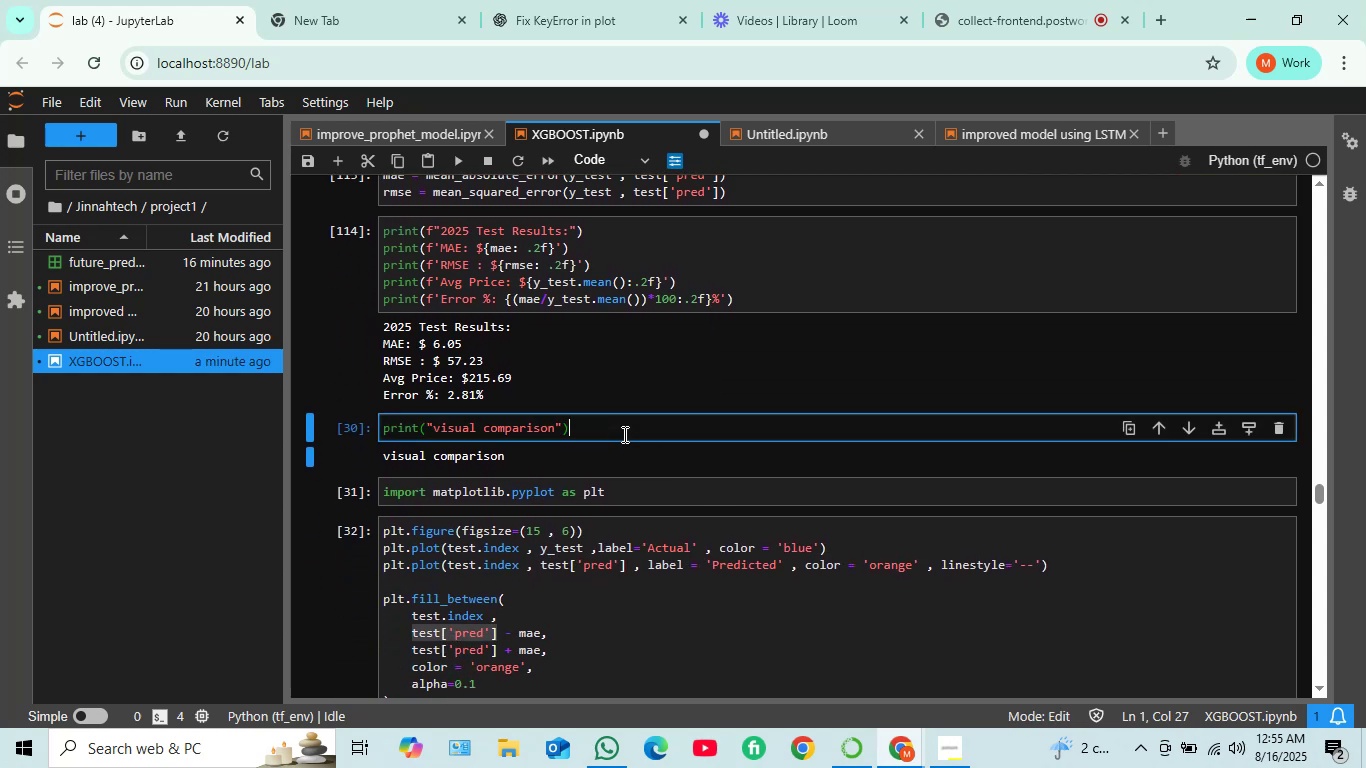 
key(Shift+ShiftRight)
 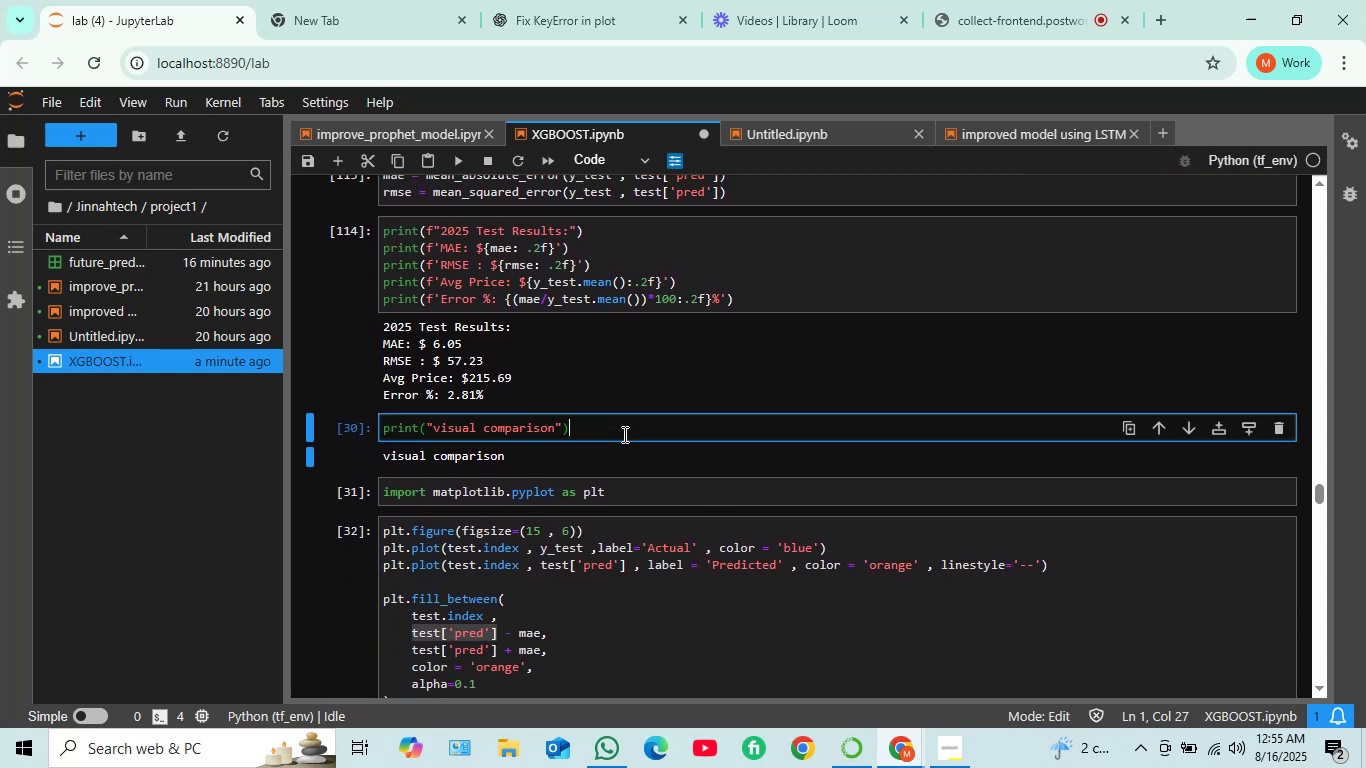 
key(Shift+Enter)
 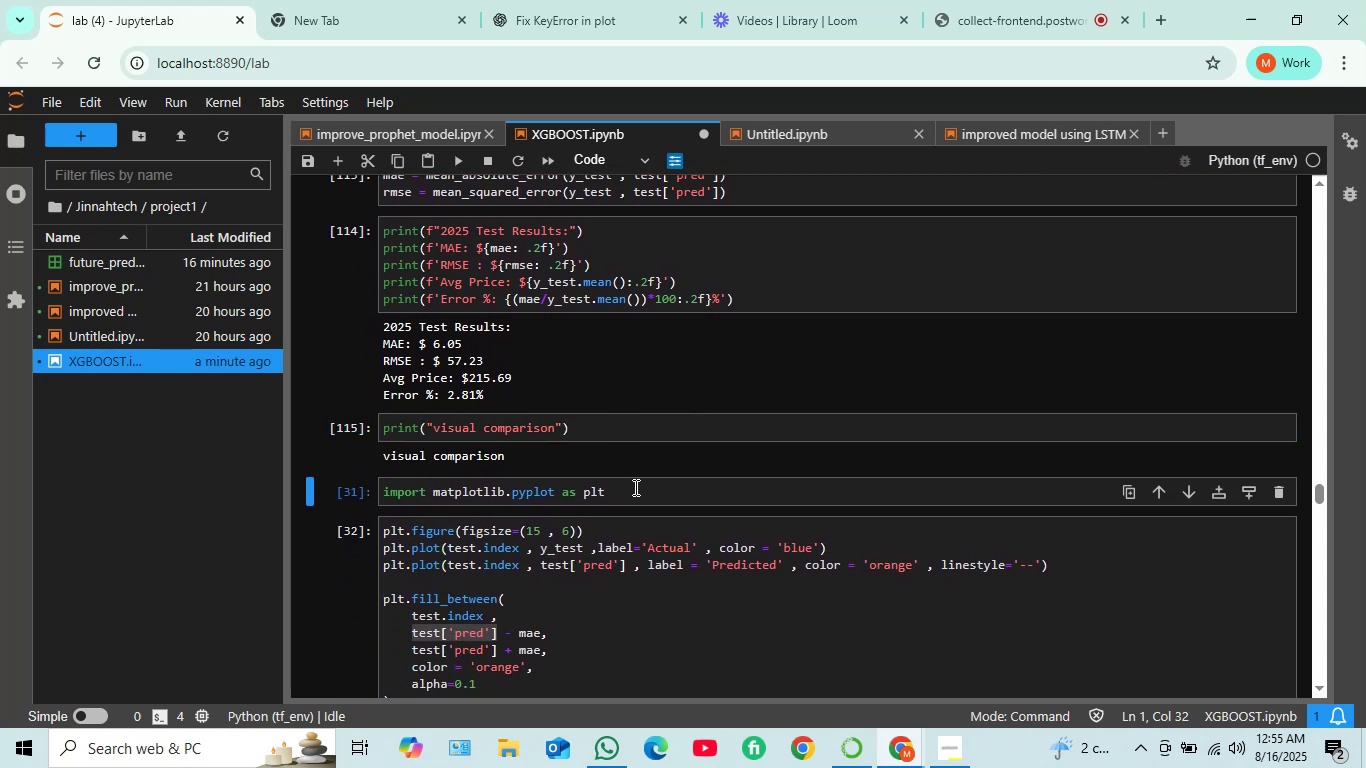 
left_click([634, 502])
 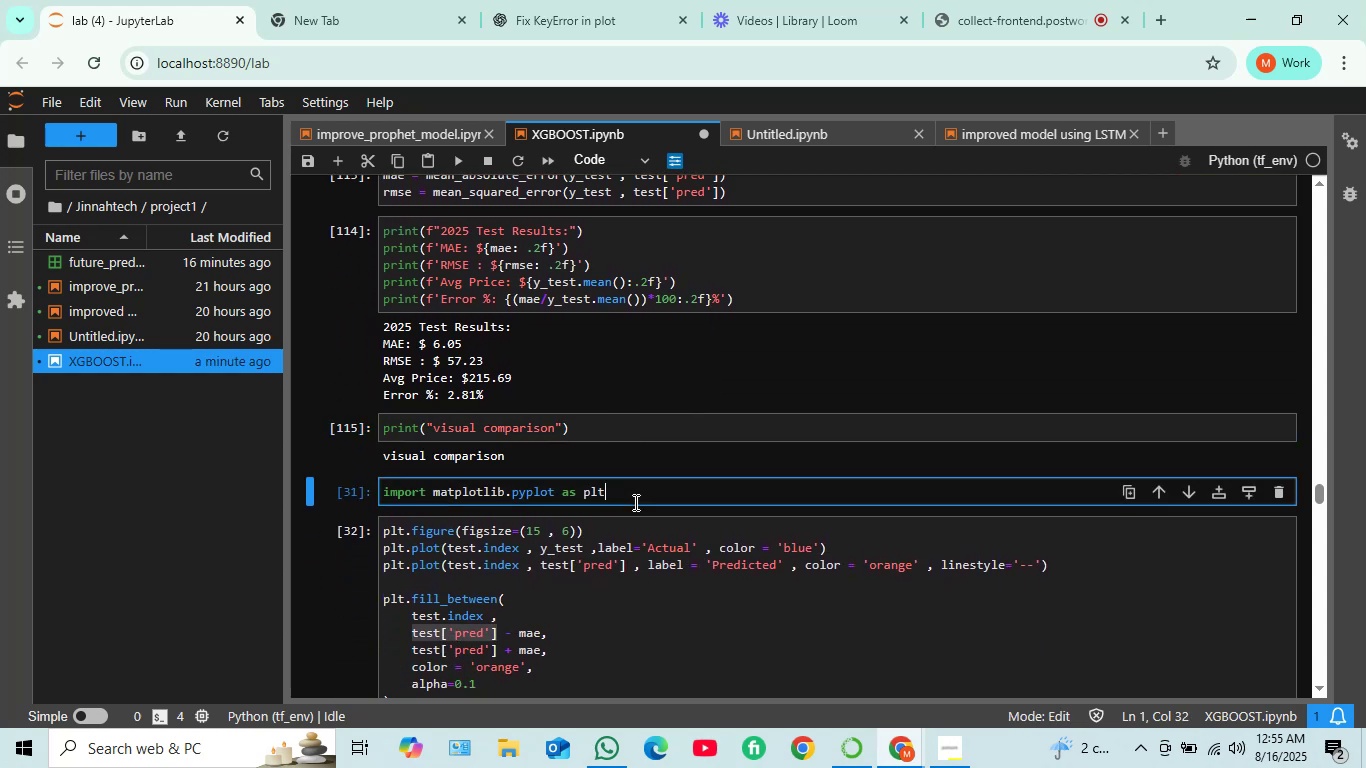 
key(Shift+ShiftRight)
 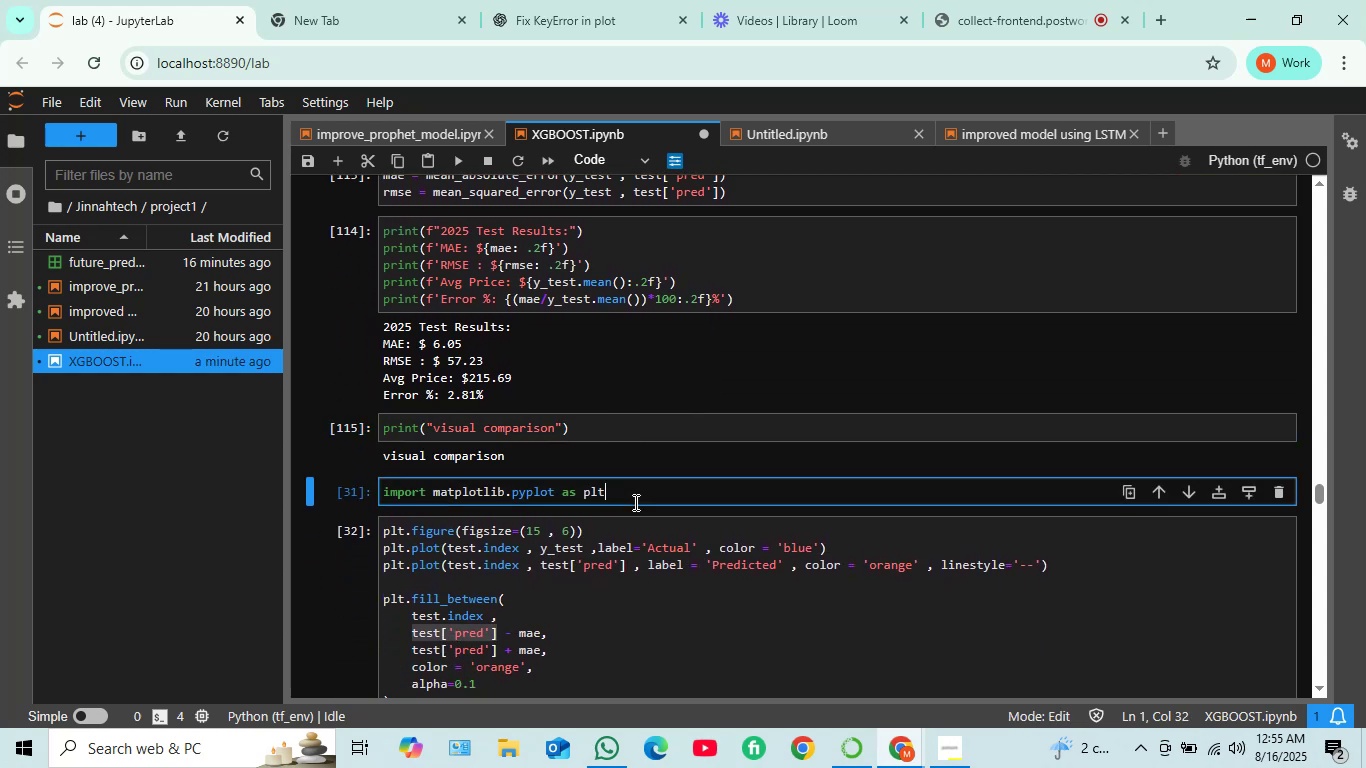 
key(Shift+Enter)
 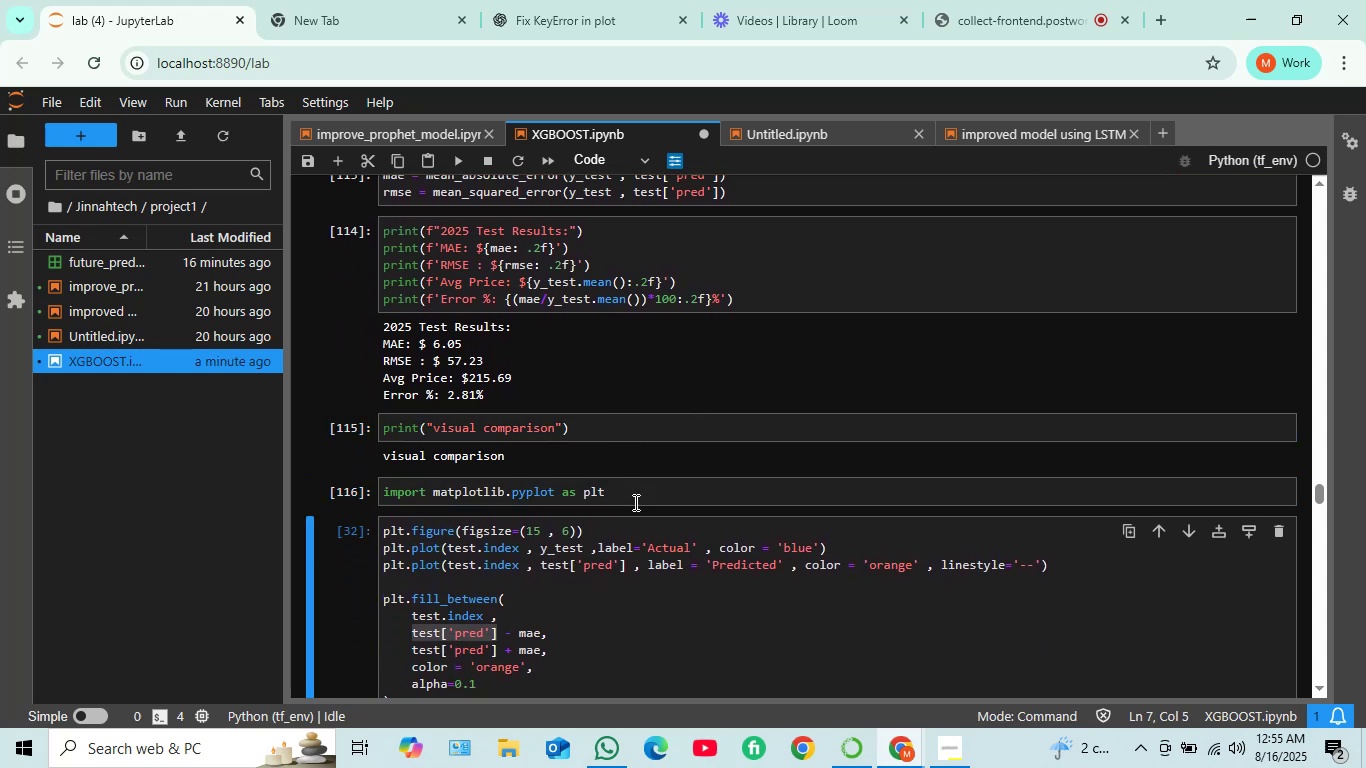 
scroll: coordinate [634, 502], scroll_direction: down, amount: 1.0
 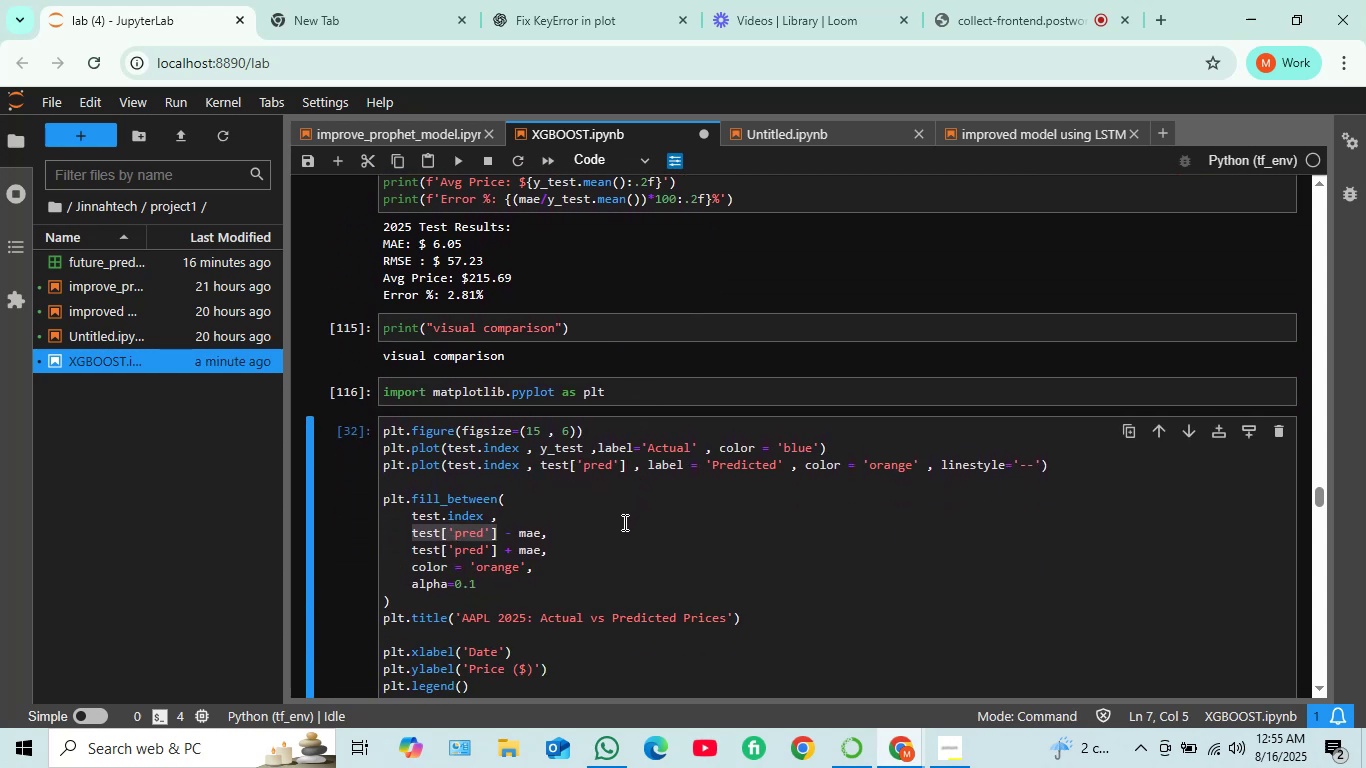 
left_click([623, 522])
 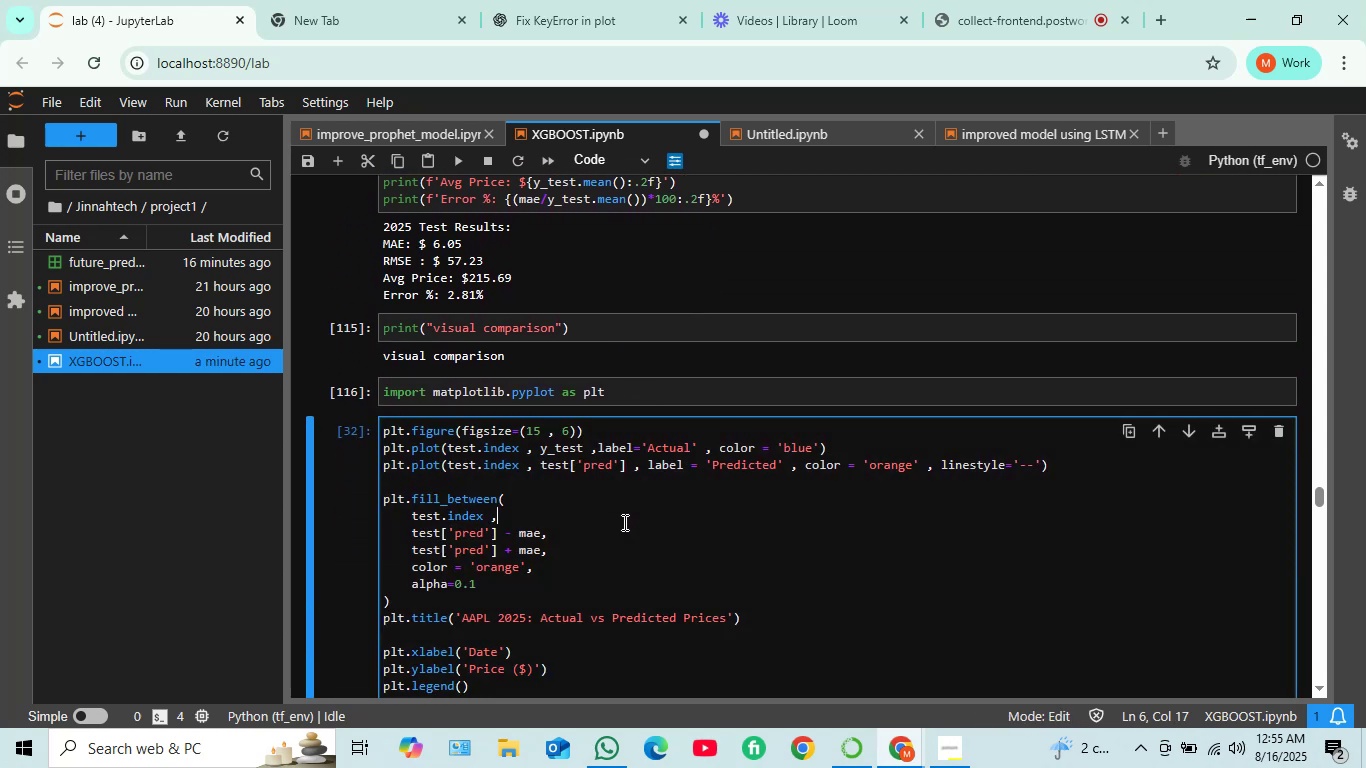 
key(Shift+Enter)
 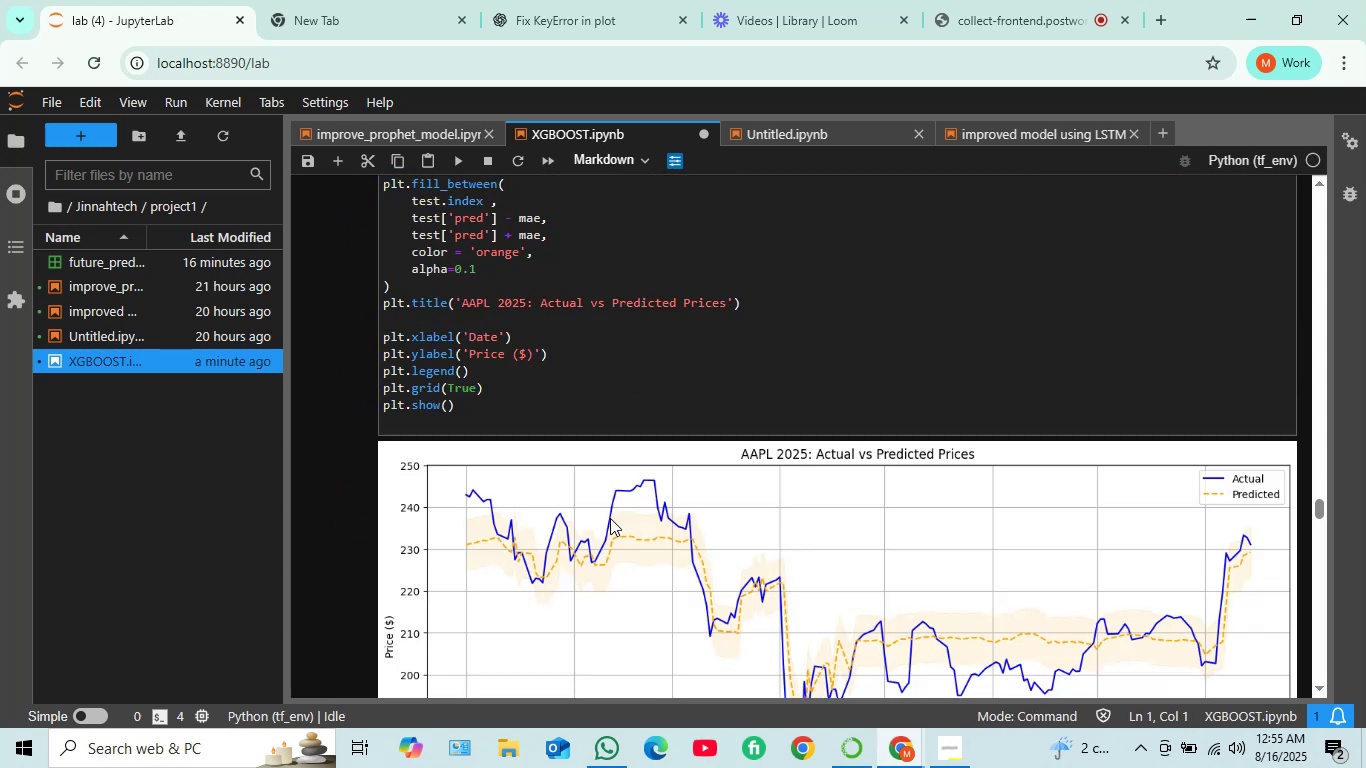 
scroll: coordinate [606, 510], scroll_direction: down, amount: 4.0
 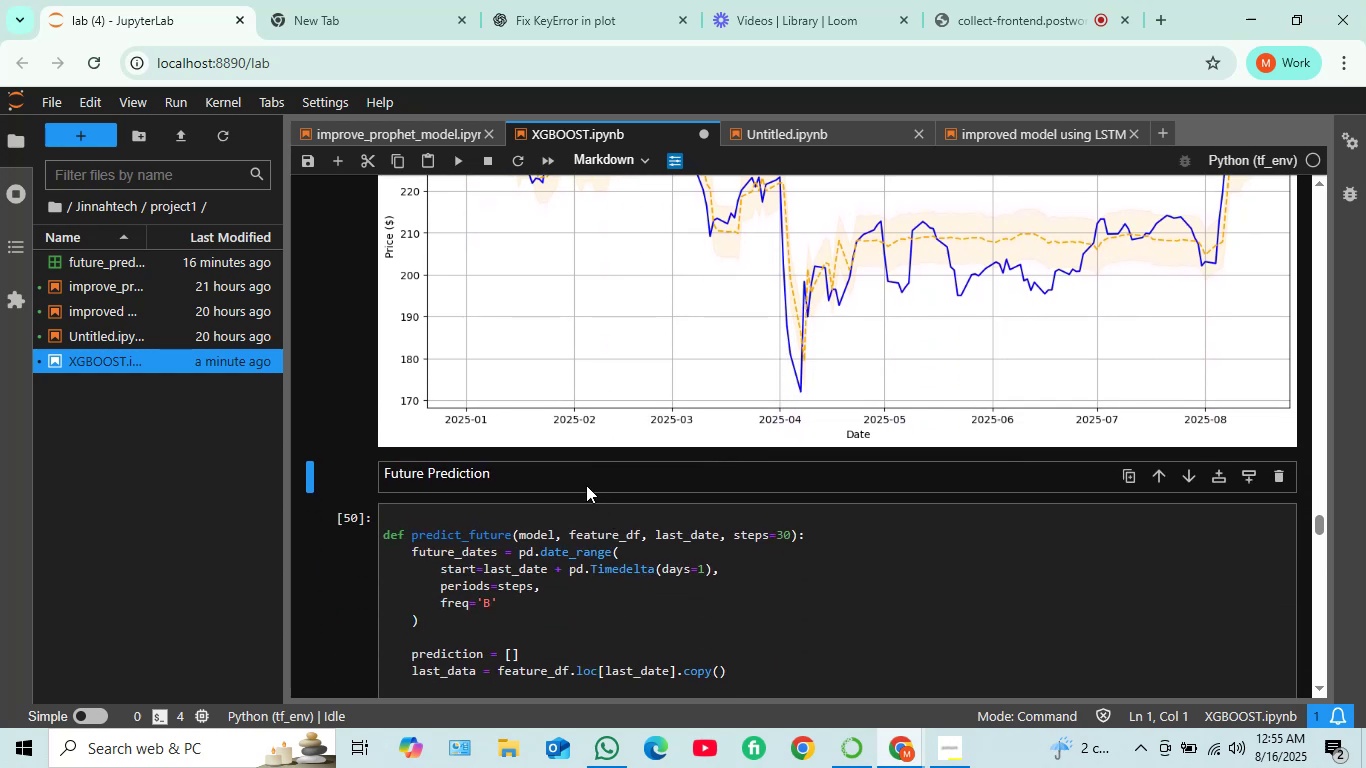 
left_click([587, 478])
 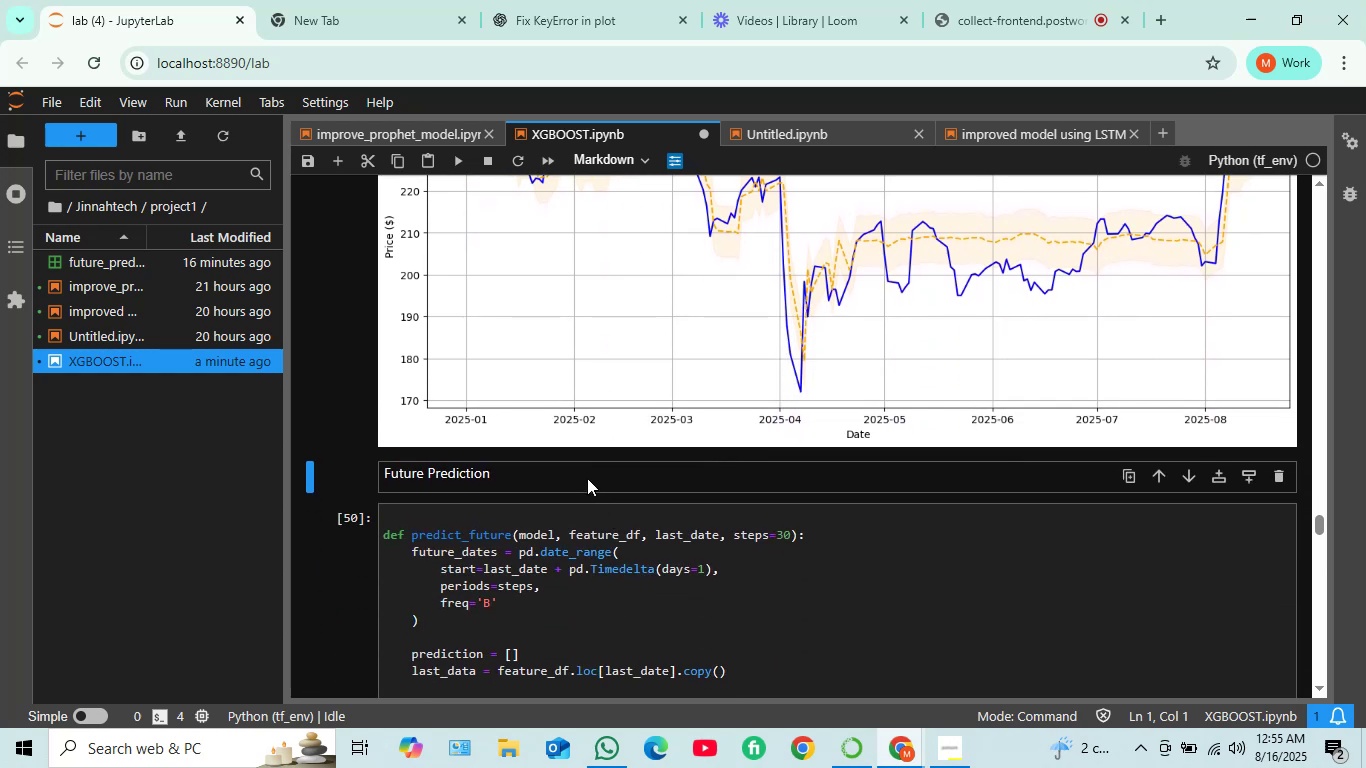 
key(Shift+ShiftRight)
 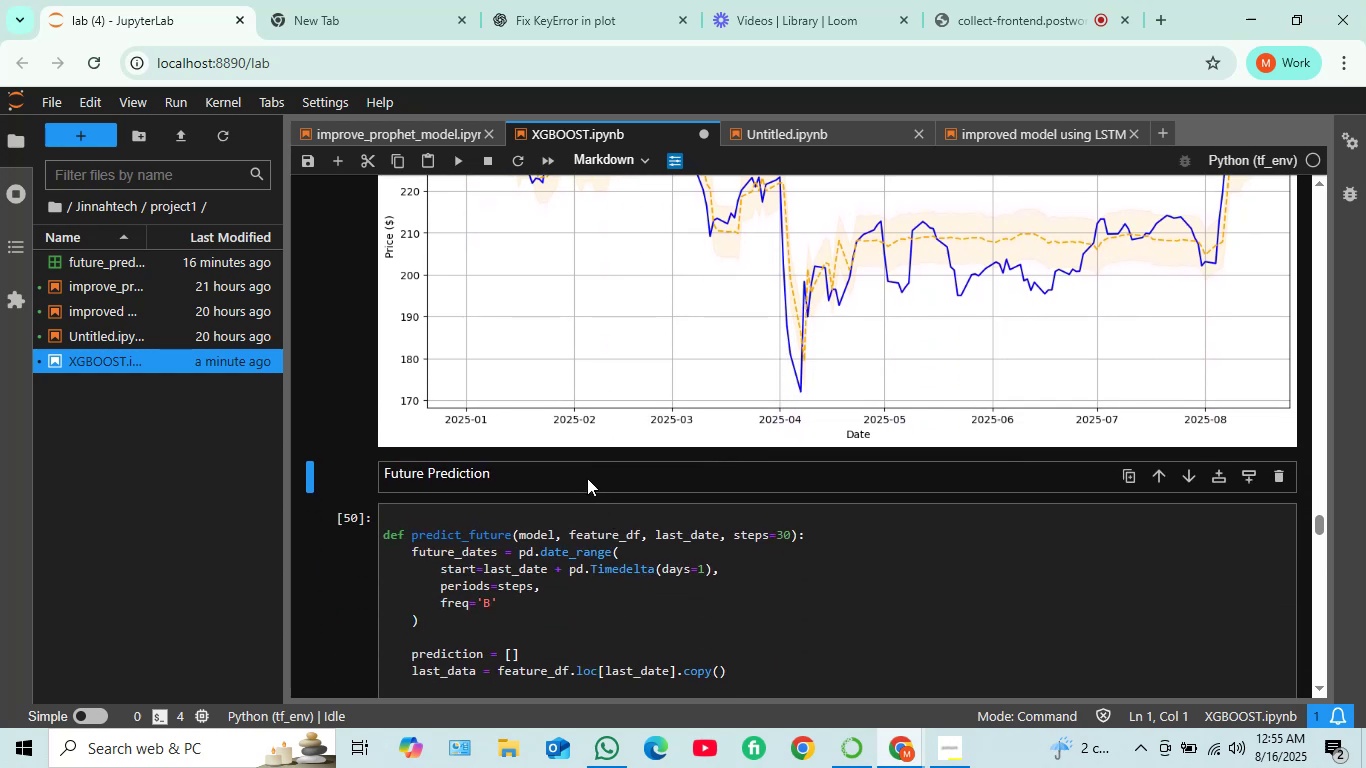 
key(Shift+Enter)
 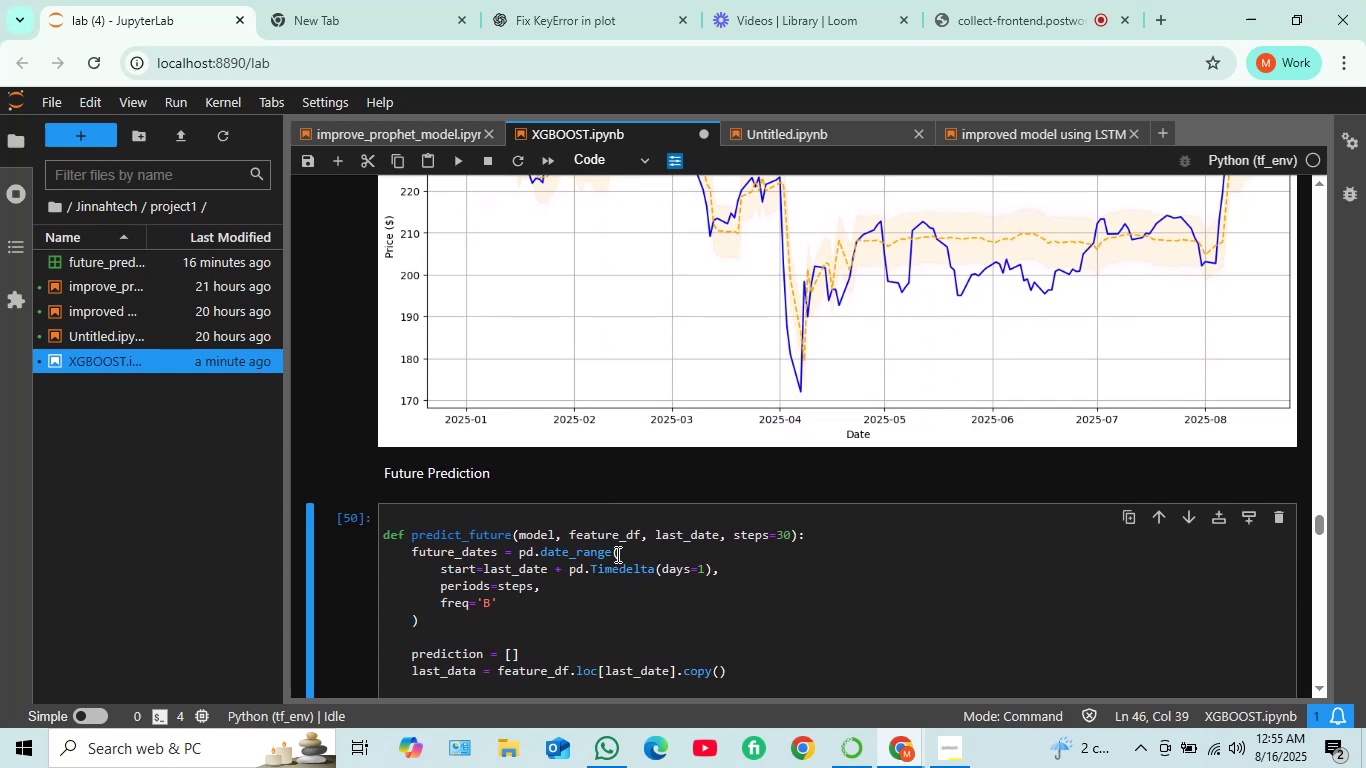 
key(Shift+ShiftRight)
 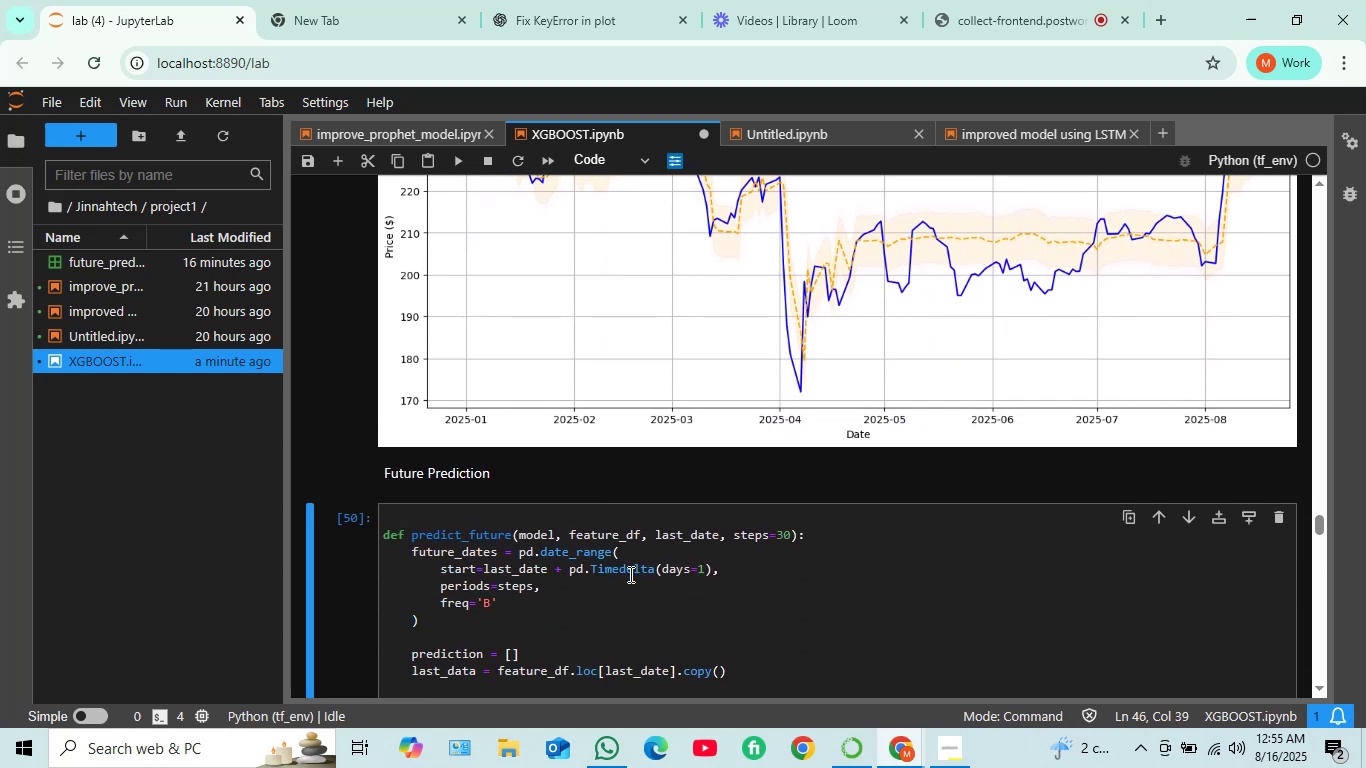 
key(Shift+Enter)
 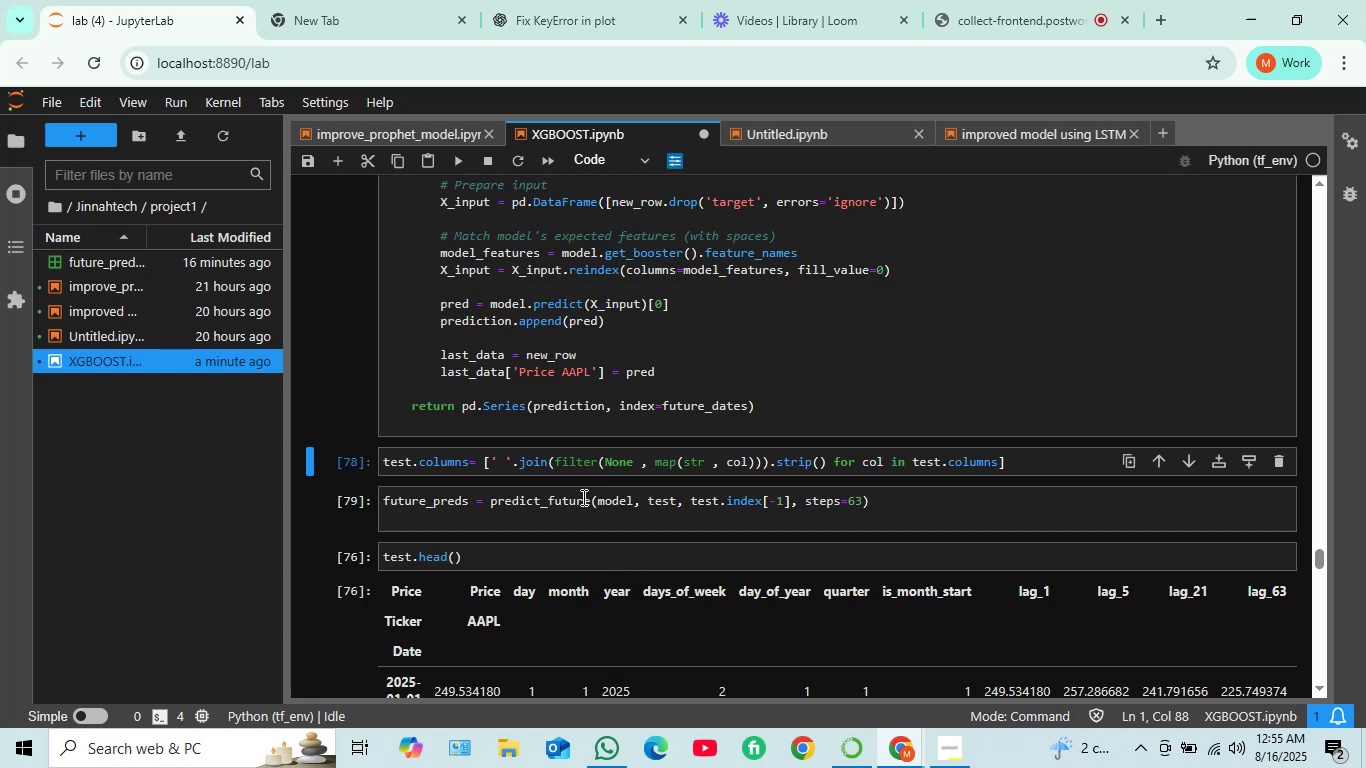 
key(Shift+ShiftRight)
 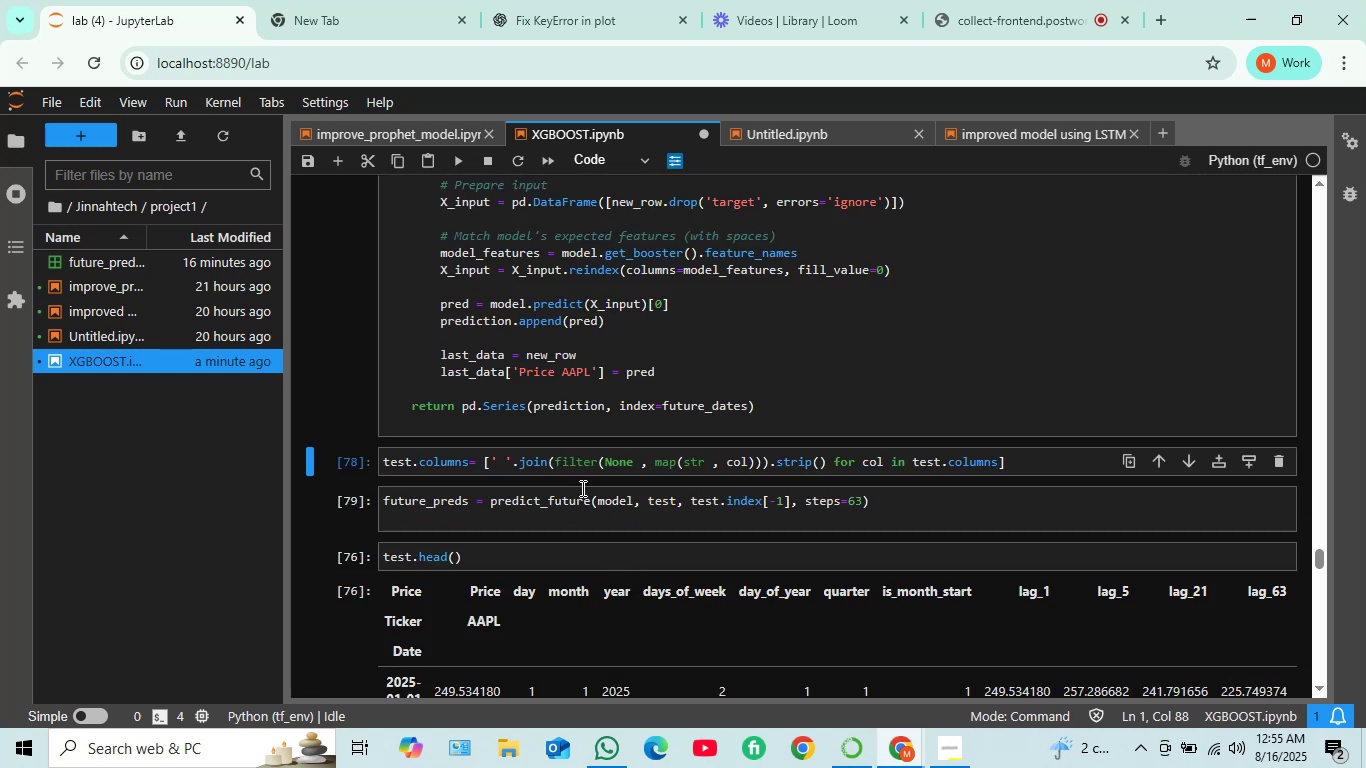 
key(Shift+Enter)
 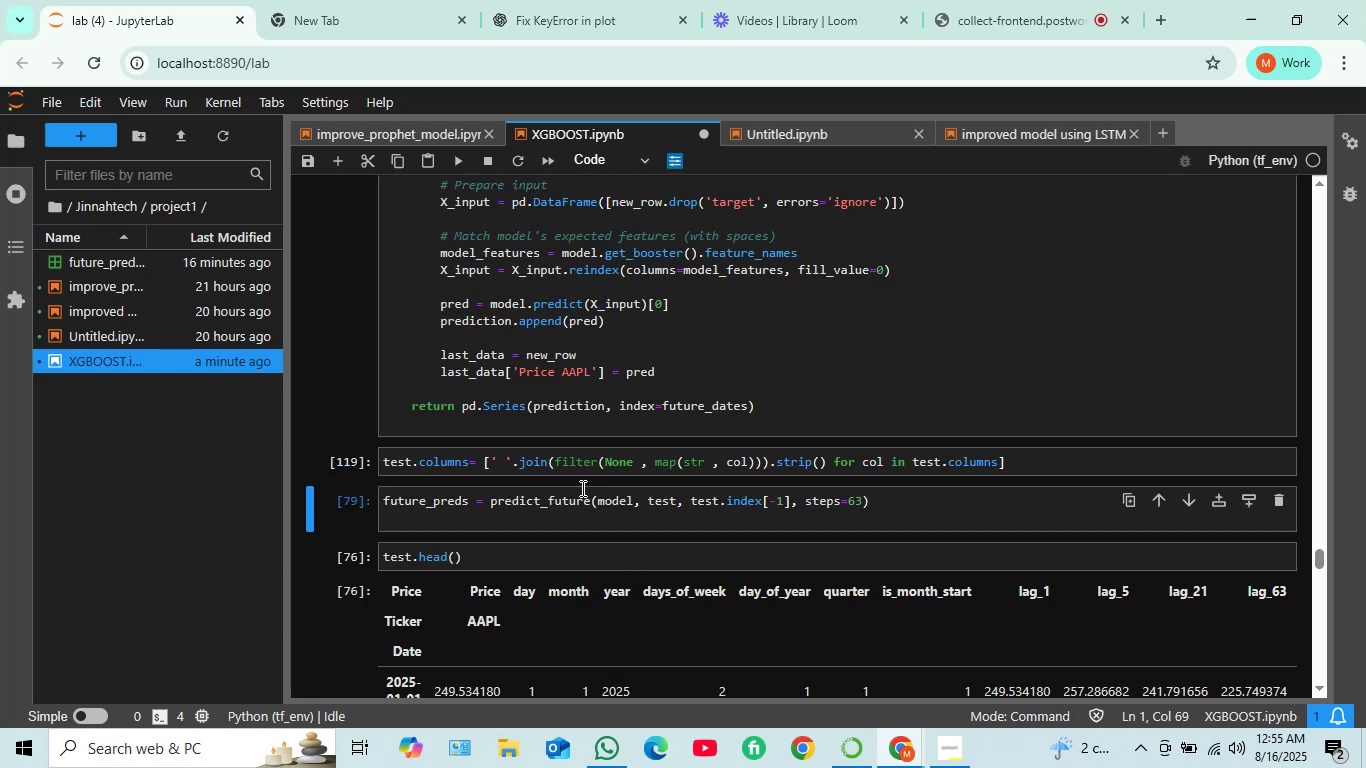 
key(Shift+ShiftRight)
 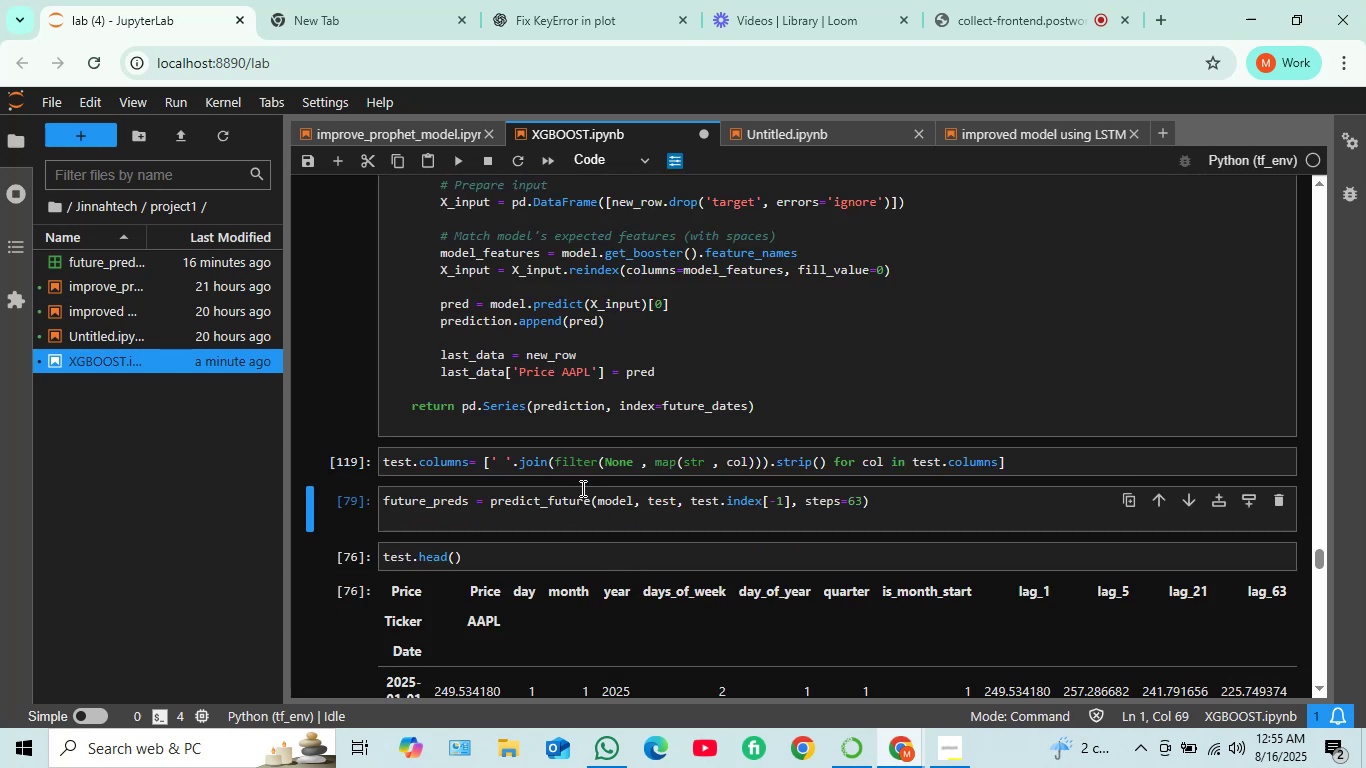 
key(Shift+Enter)
 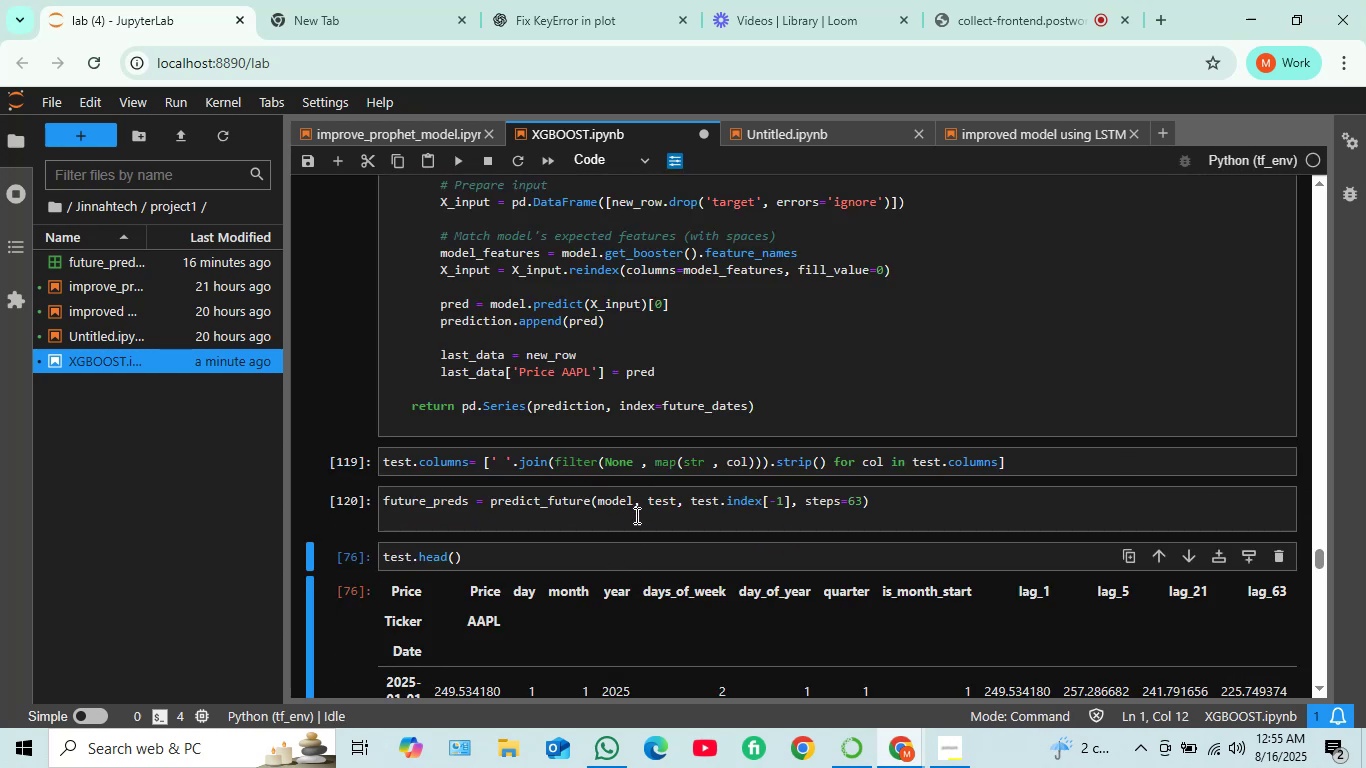 
left_click([589, 550])
 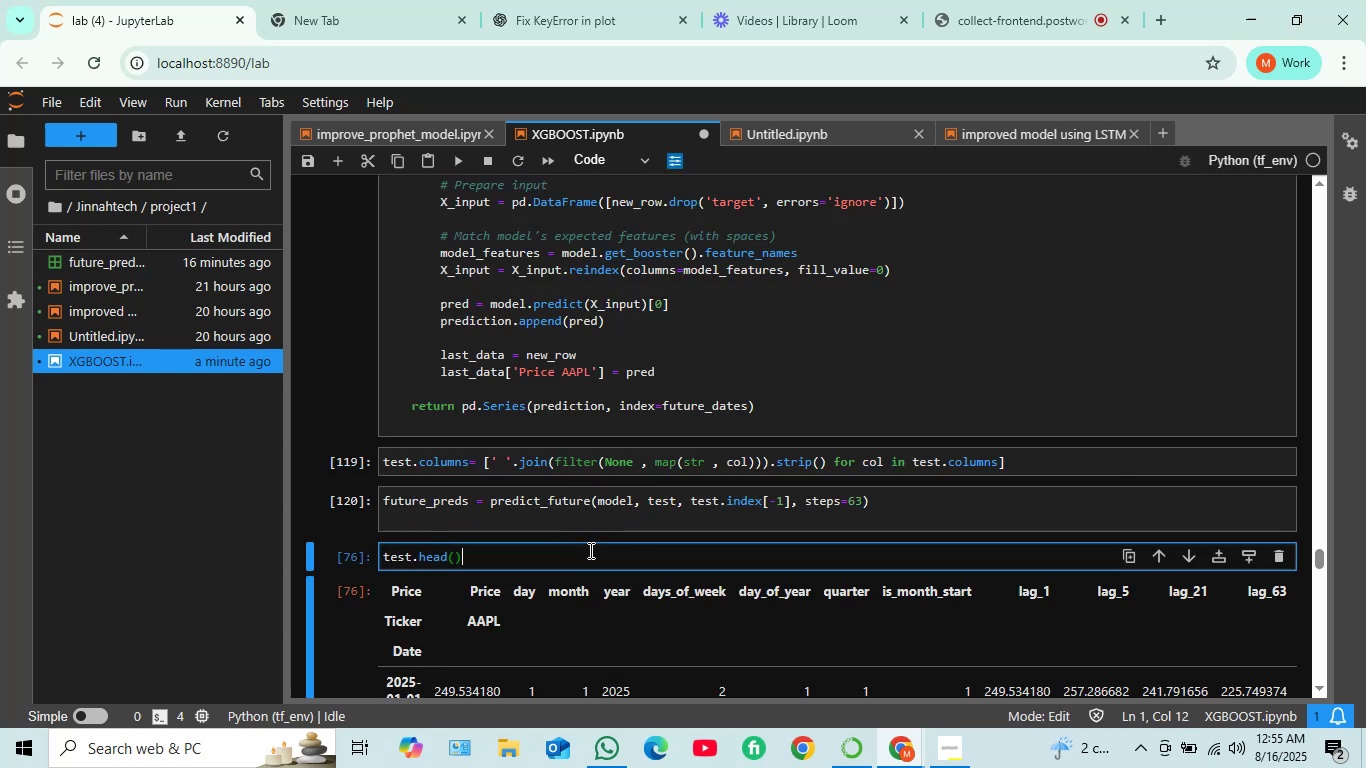 
key(Shift+ShiftRight)
 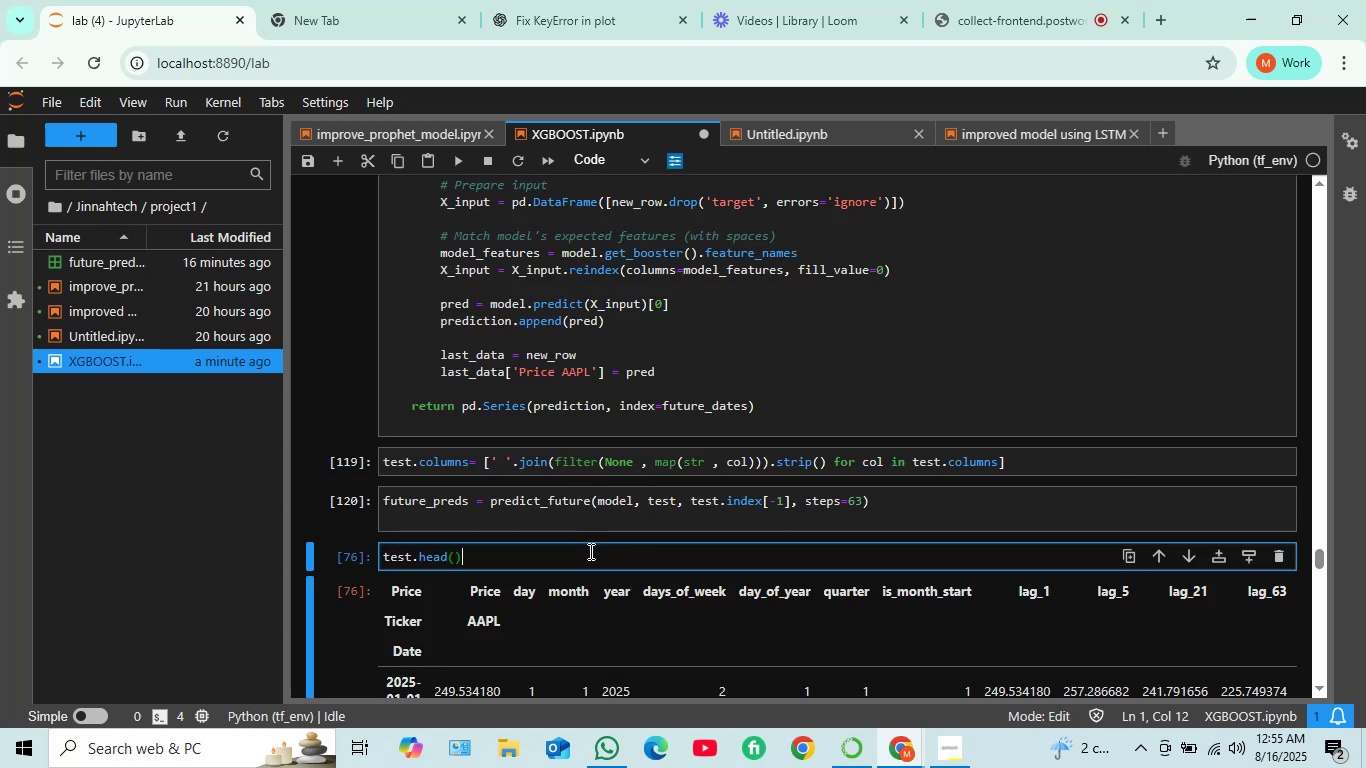 
key(Shift+Enter)
 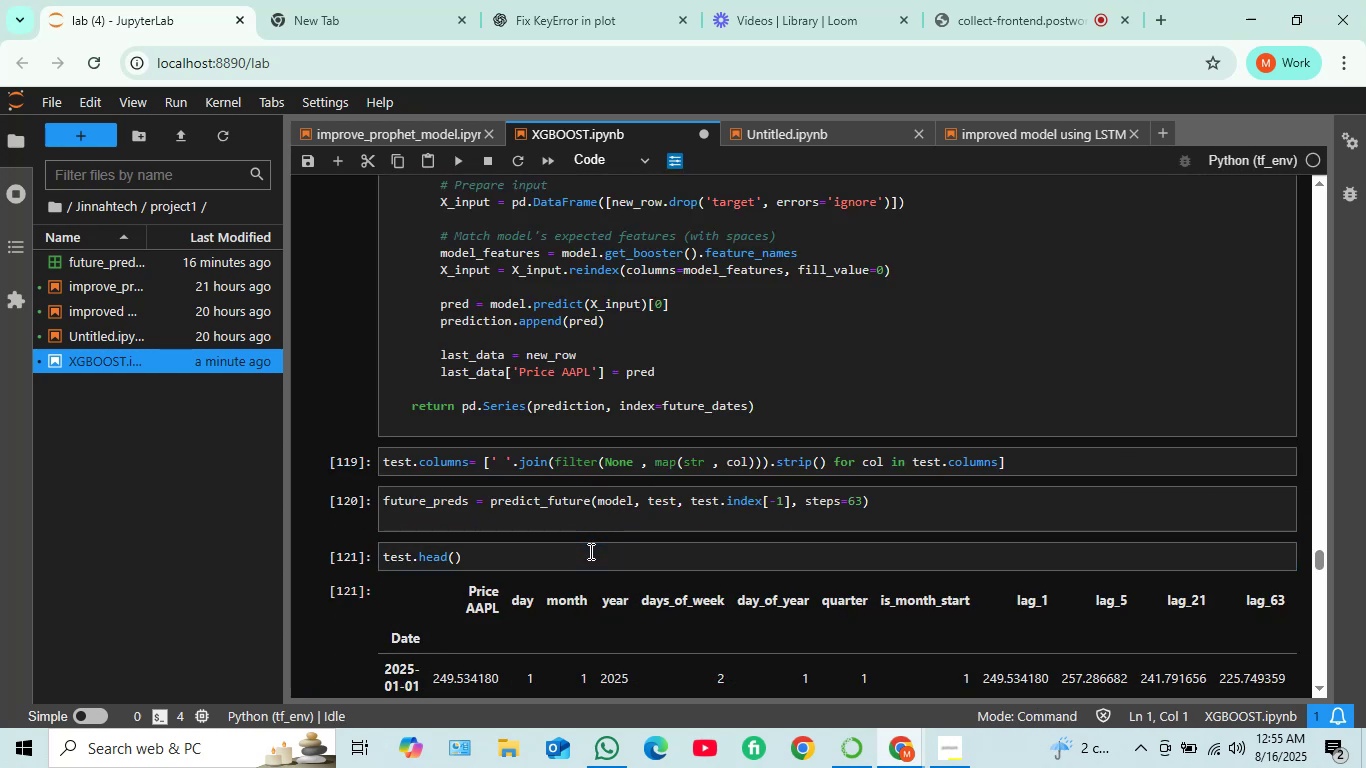 
scroll: coordinate [587, 551], scroll_direction: down, amount: 3.0
 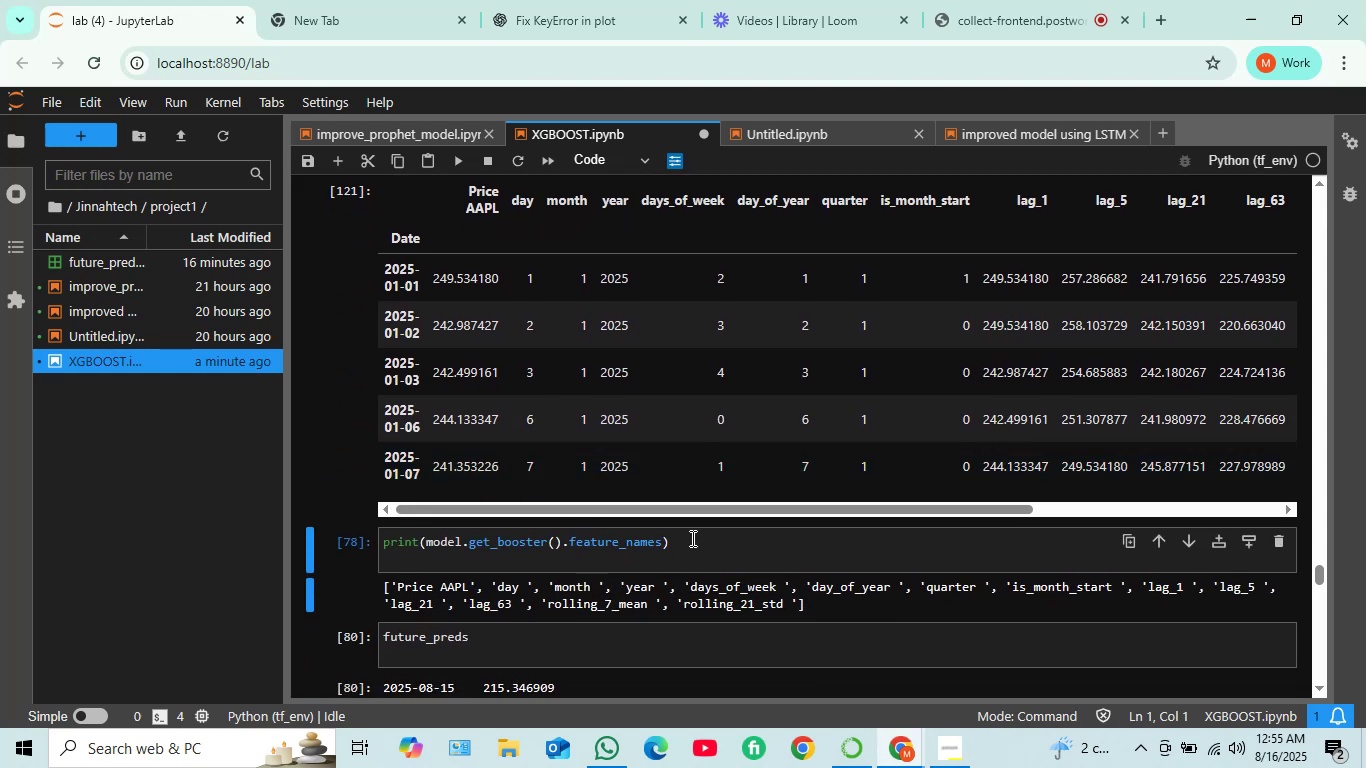 
left_click([695, 537])
 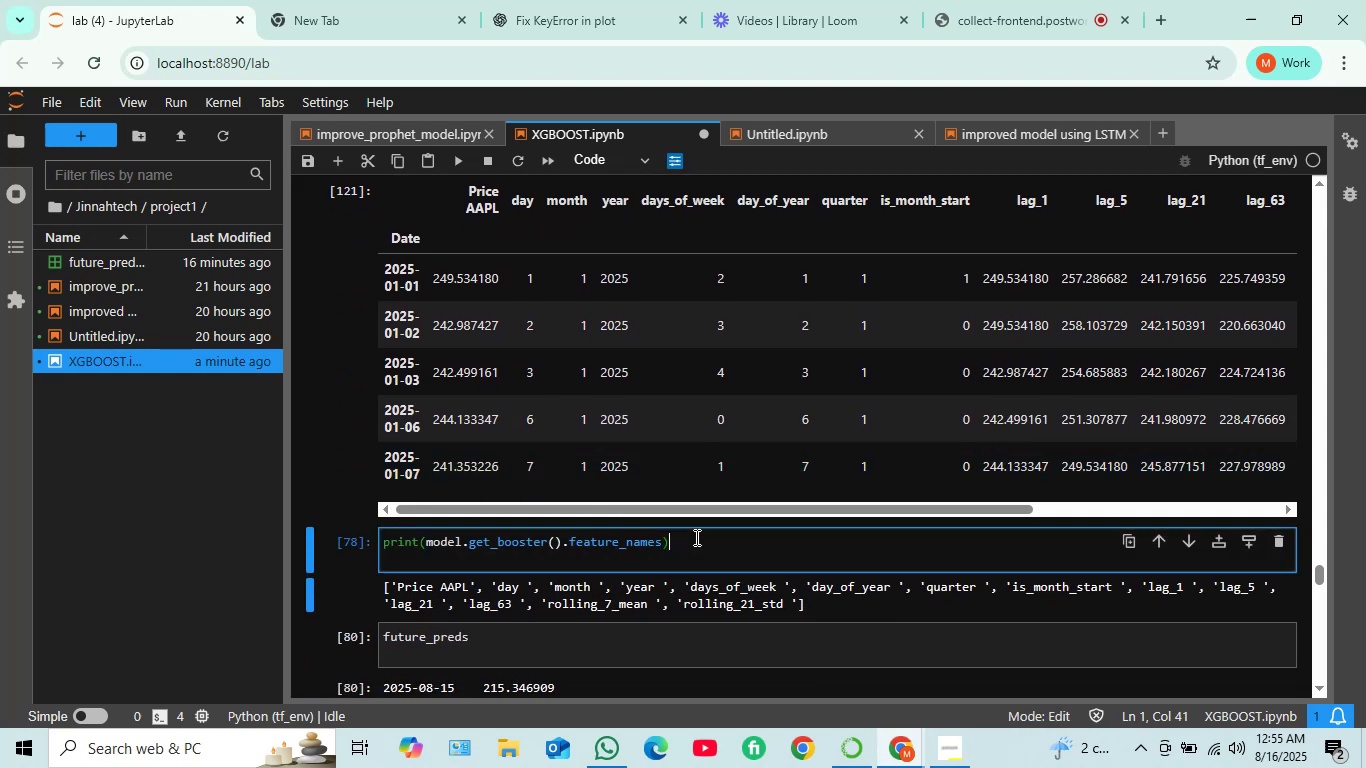 
key(Shift+ShiftRight)
 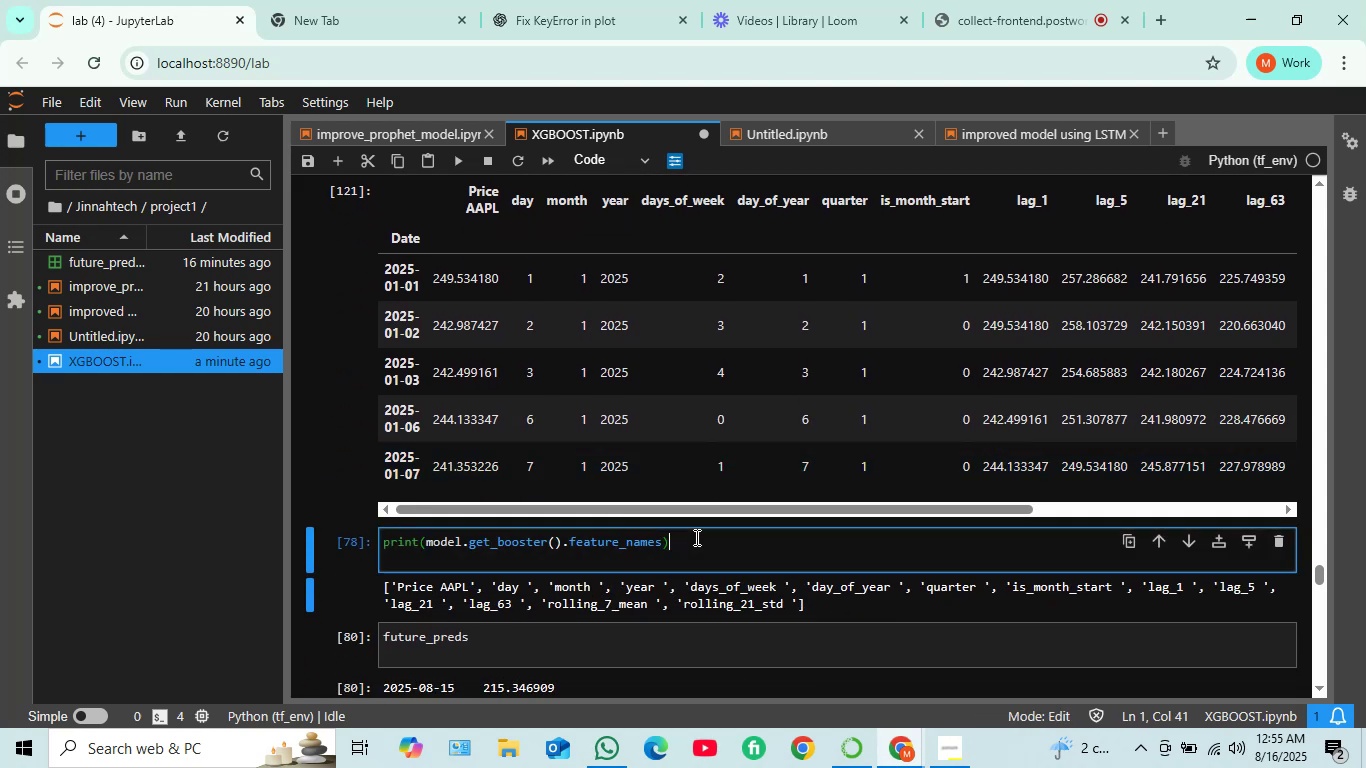 
key(Shift+Enter)
 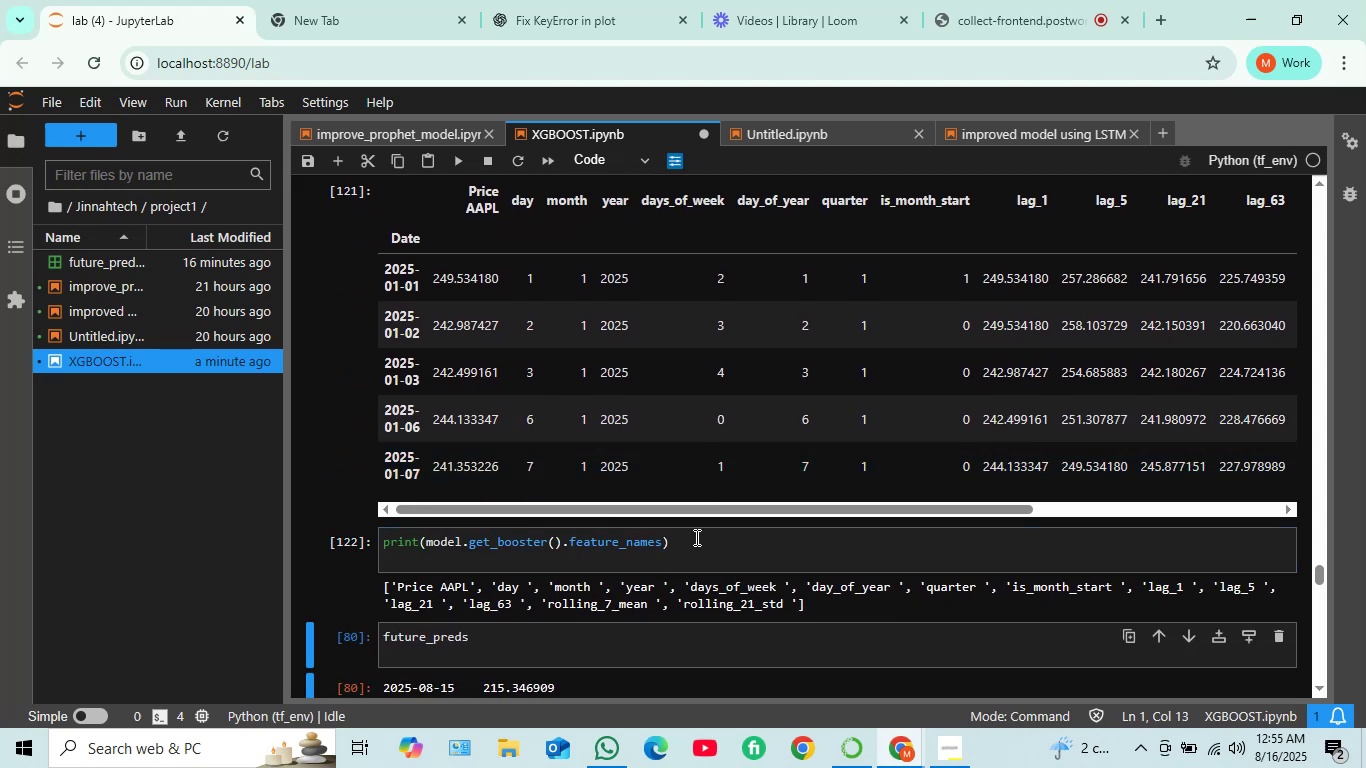 
scroll: coordinate [695, 536], scroll_direction: down, amount: 1.0
 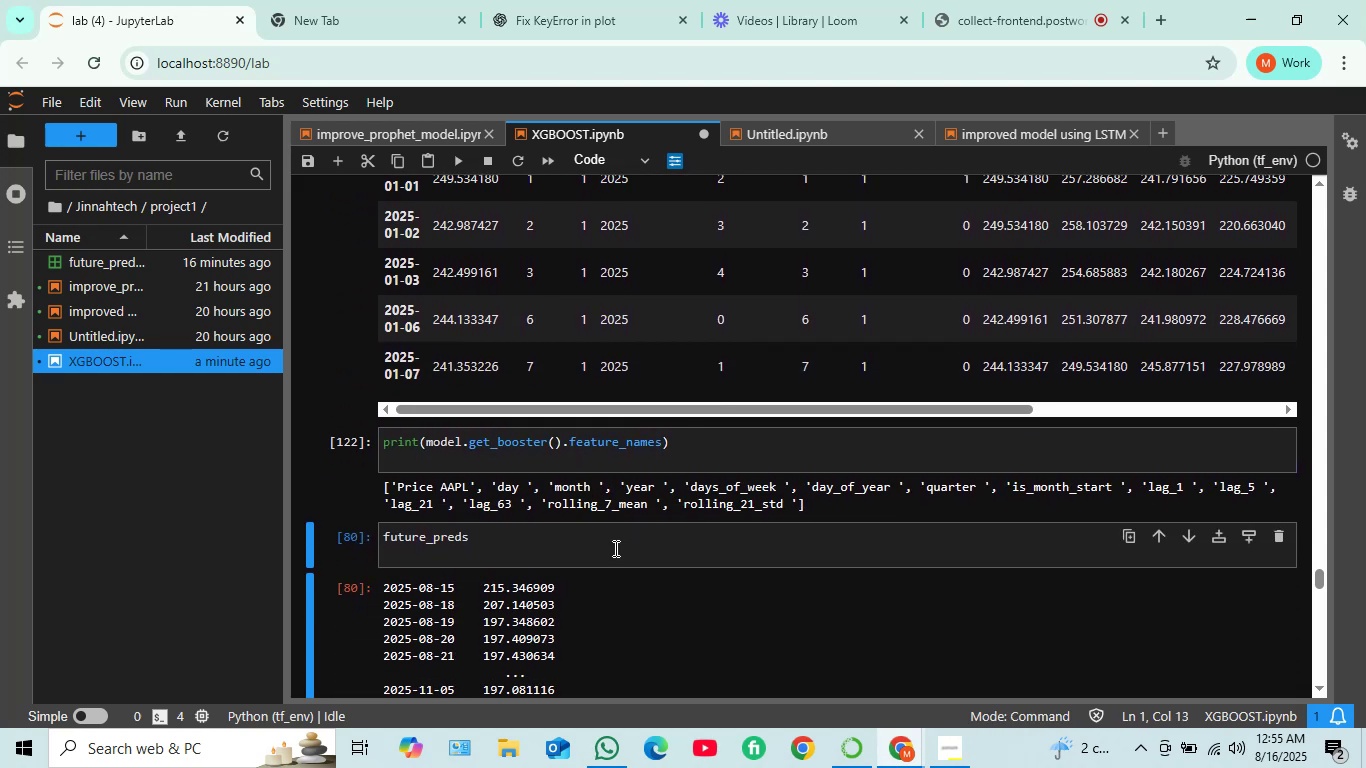 
left_click([612, 548])
 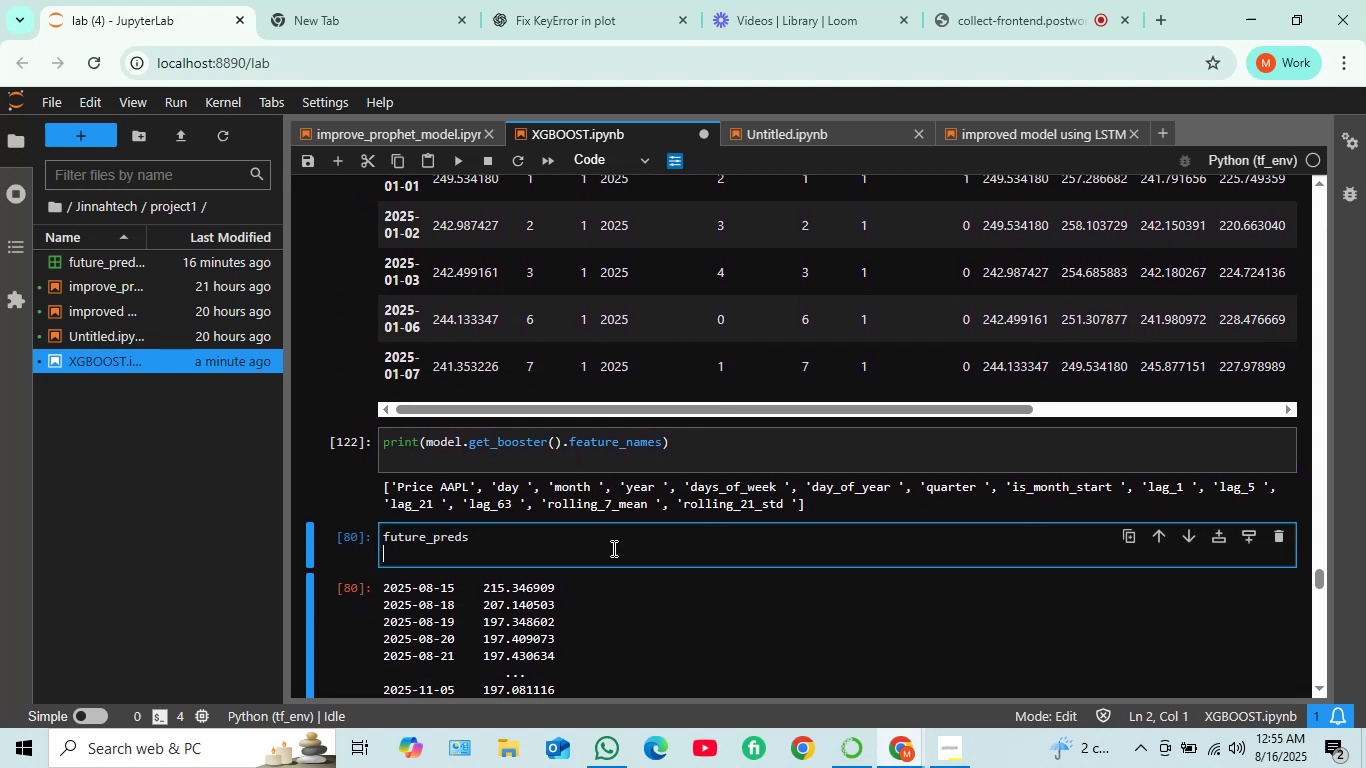 
key(Shift+ShiftRight)
 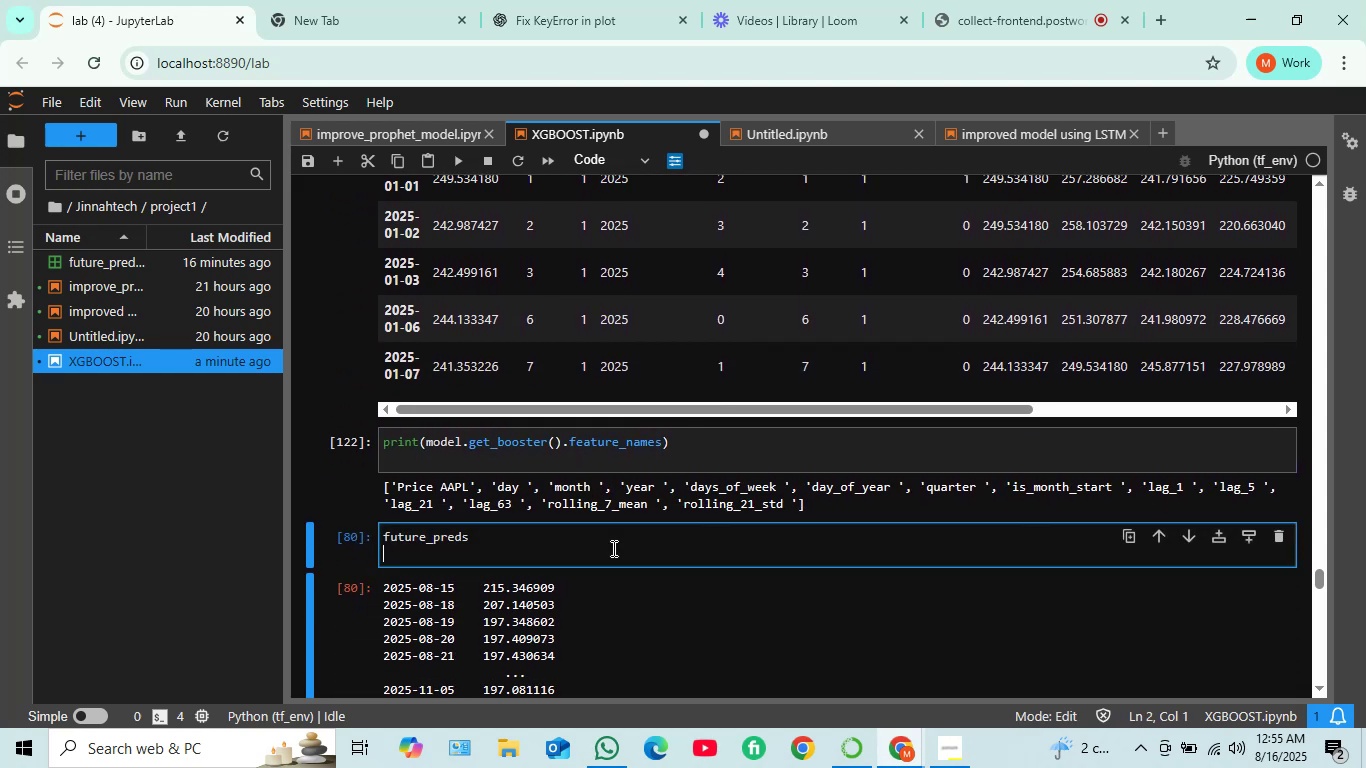 
key(Shift+Enter)
 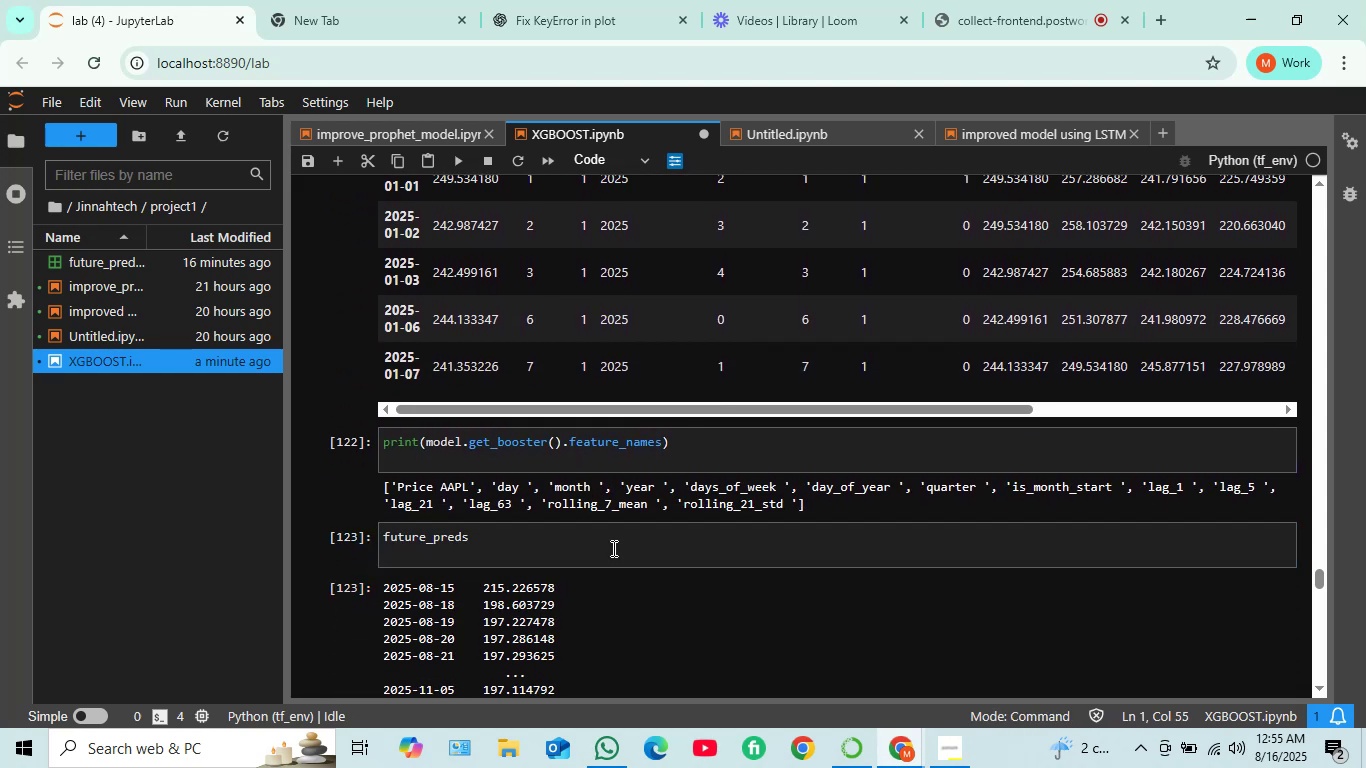 
scroll: coordinate [617, 539], scroll_direction: down, amount: 2.0
 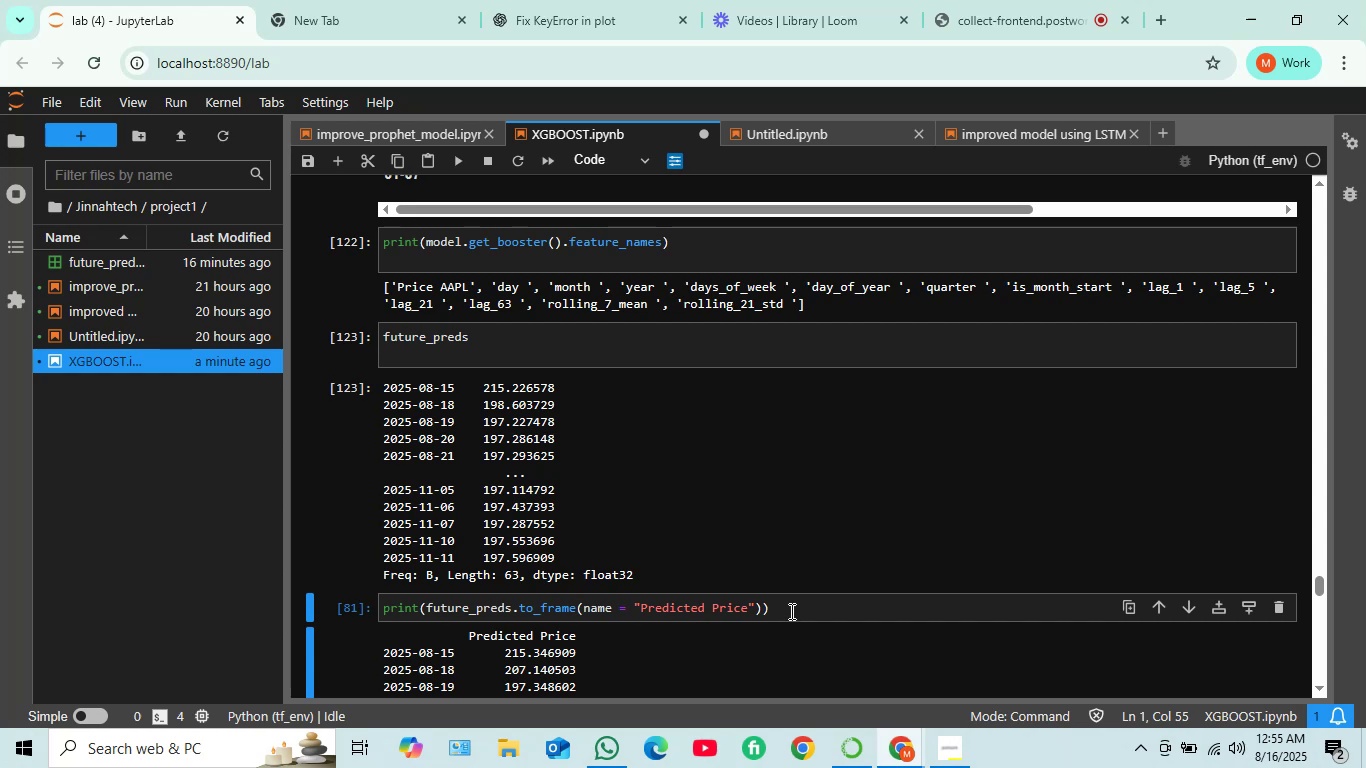 
left_click([790, 605])
 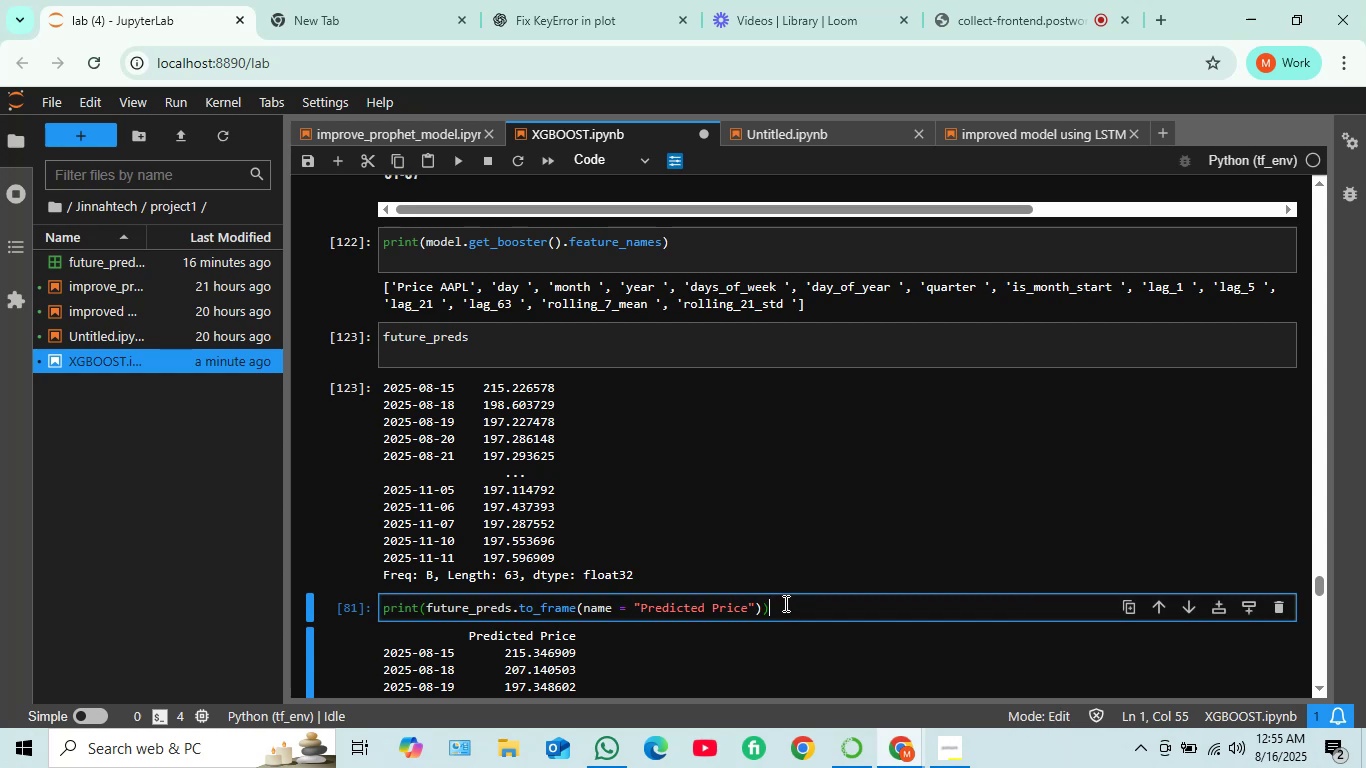 
key(Shift+ShiftRight)
 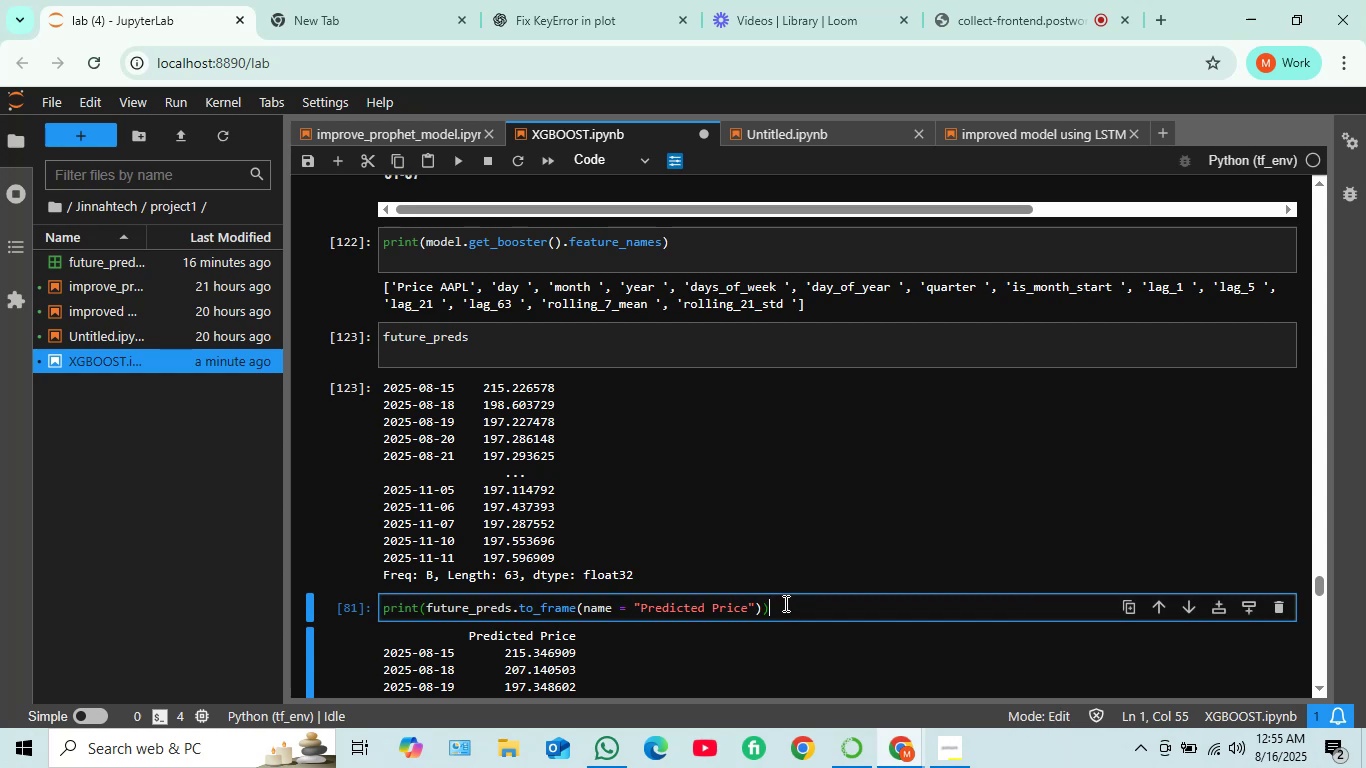 
key(Shift+Enter)
 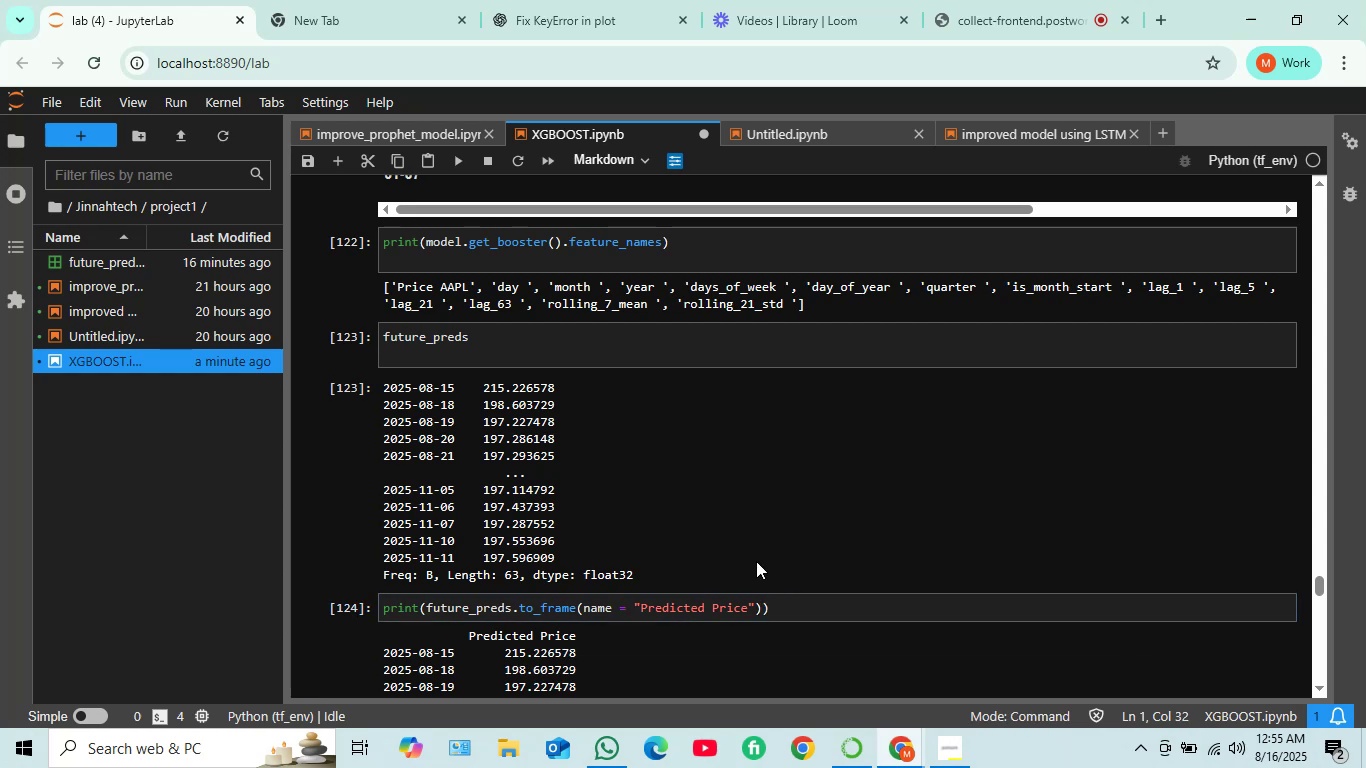 
scroll: coordinate [745, 551], scroll_direction: down, amount: 4.0
 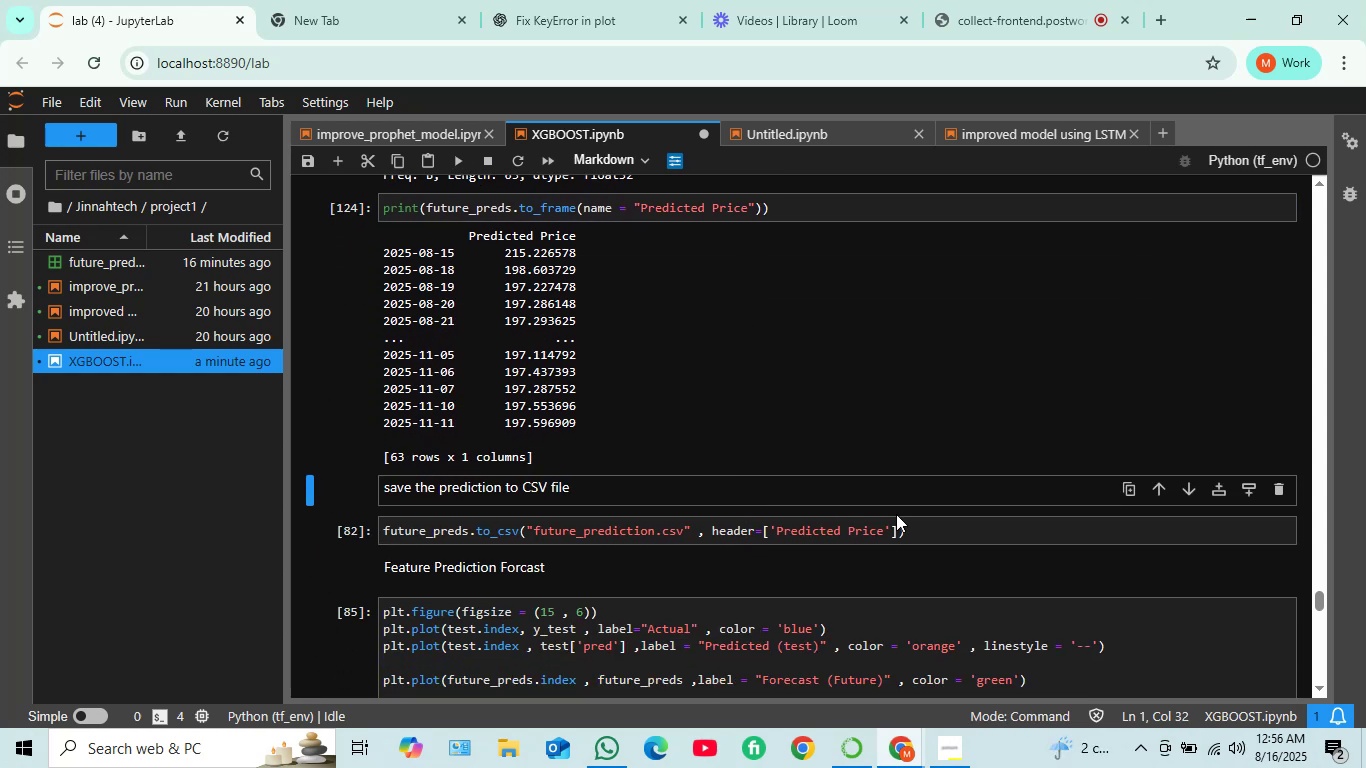 
left_click([907, 528])
 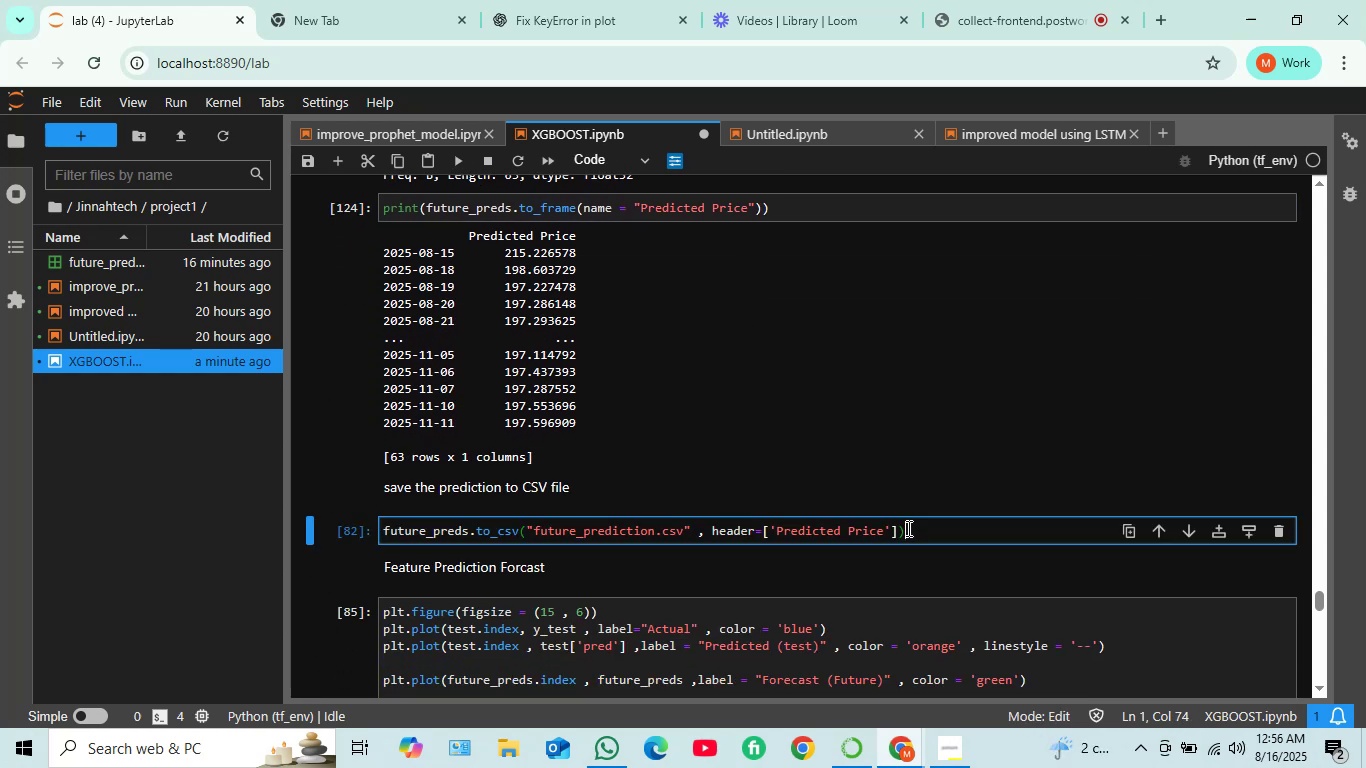 
key(Shift+ShiftRight)
 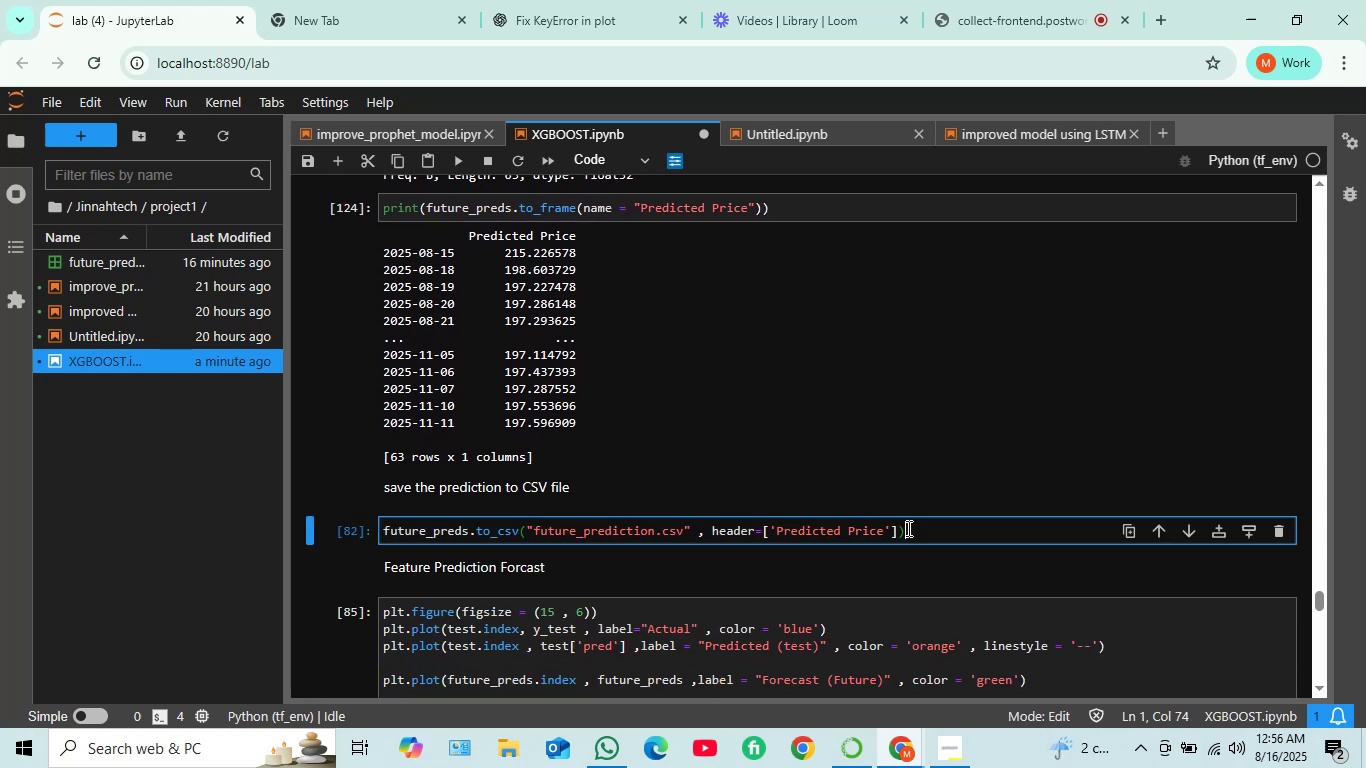 
key(Shift+Enter)
 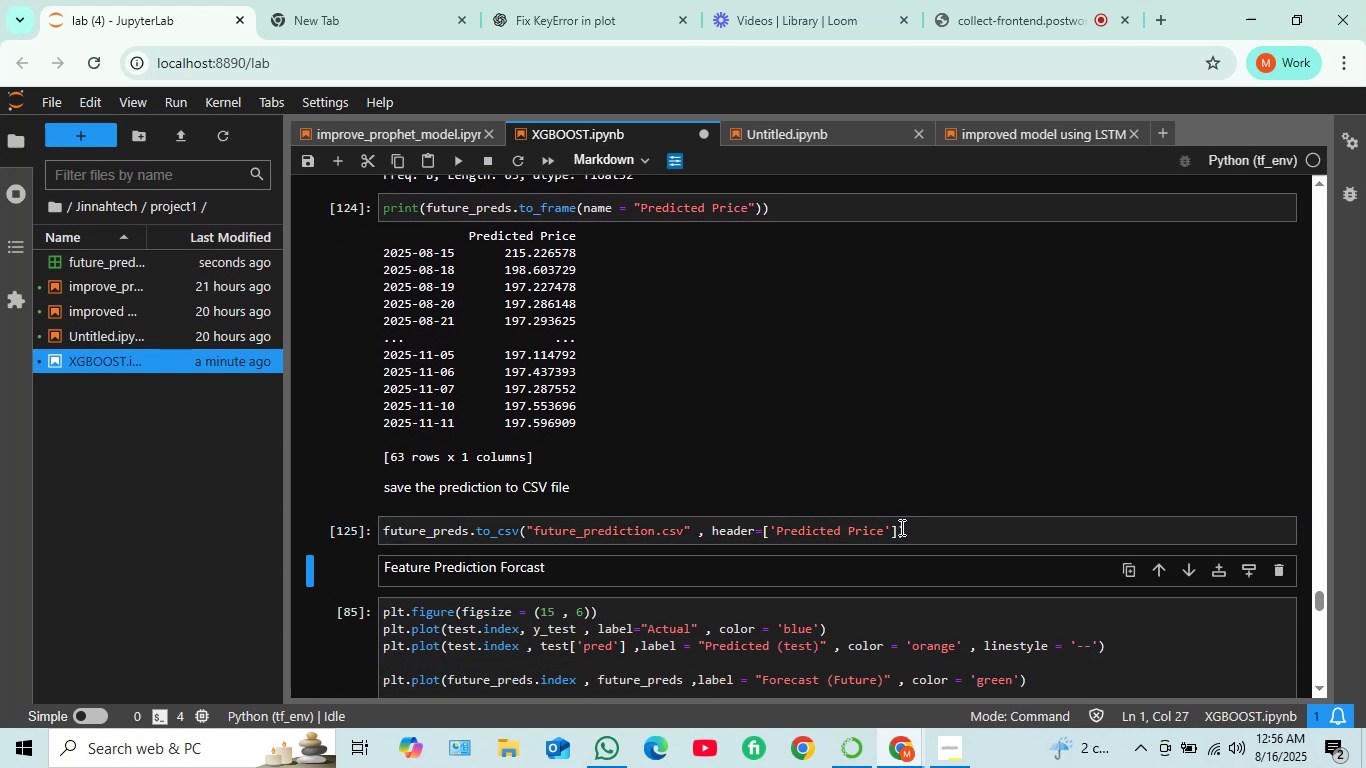 
scroll: coordinate [879, 522], scroll_direction: down, amount: 2.0
 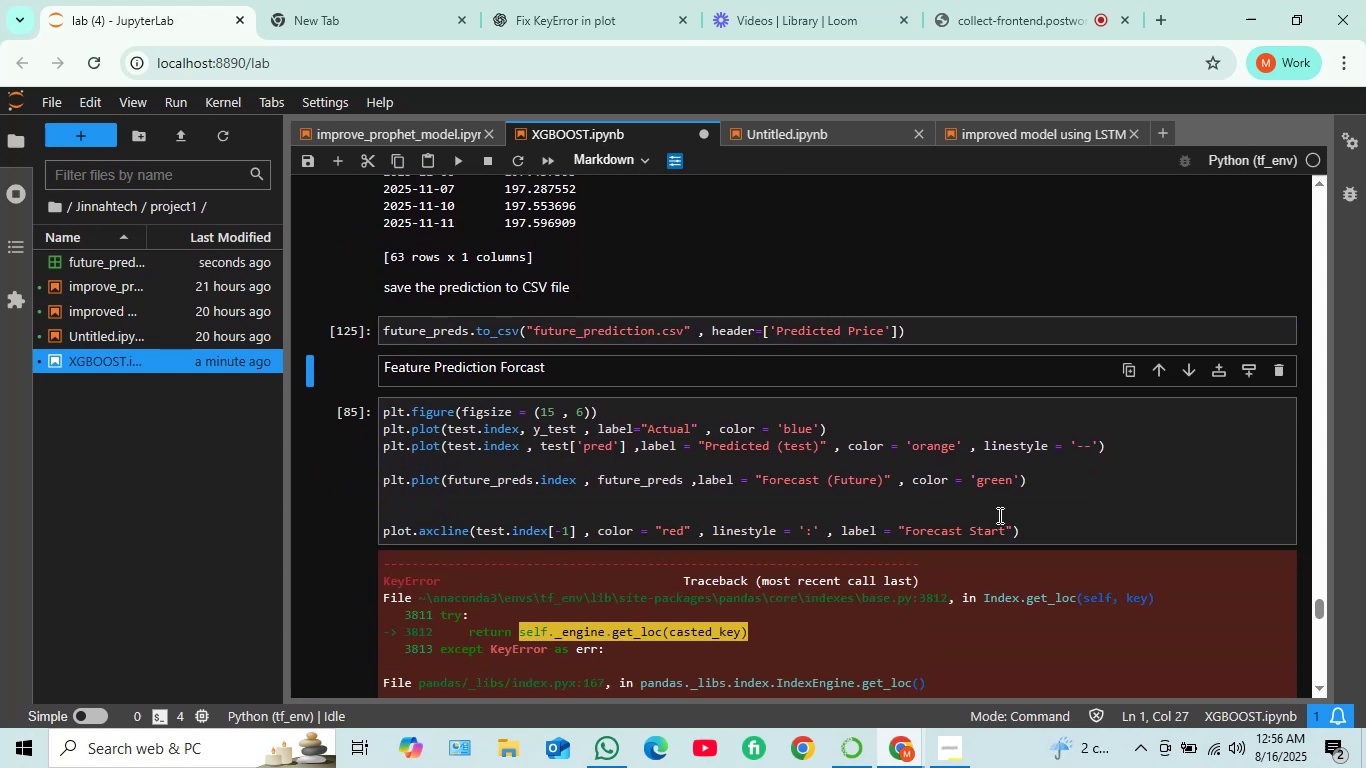 
left_click([1050, 519])
 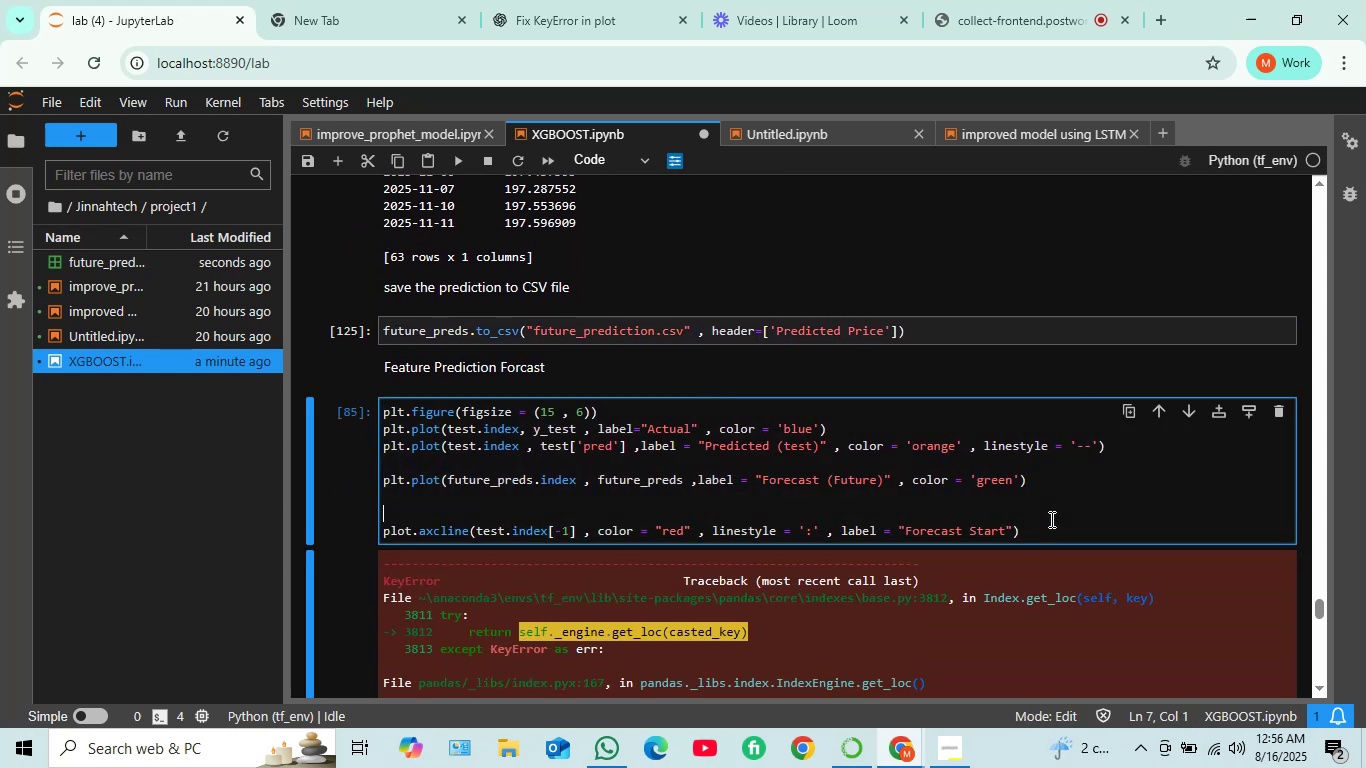 
key(Shift+Enter)
 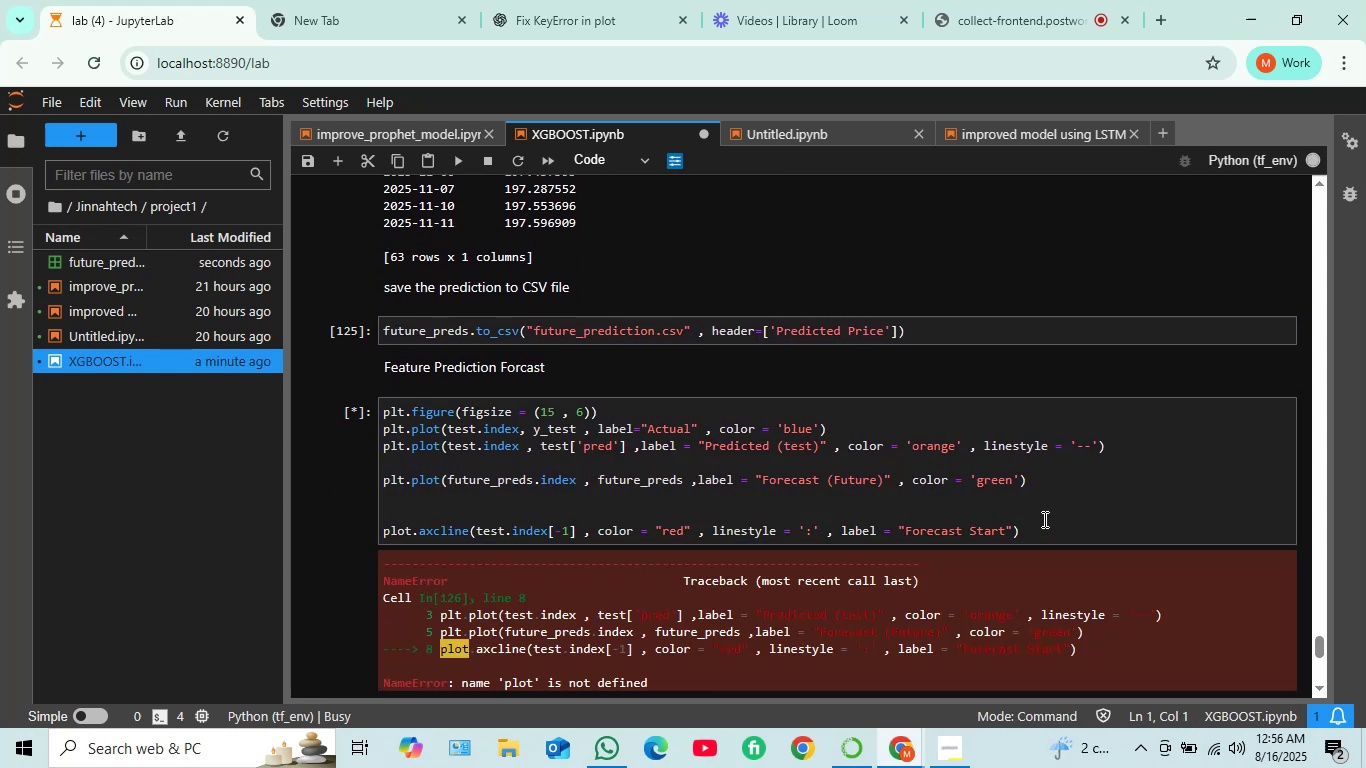 
scroll: coordinate [924, 523], scroll_direction: down, amount: 1.0
 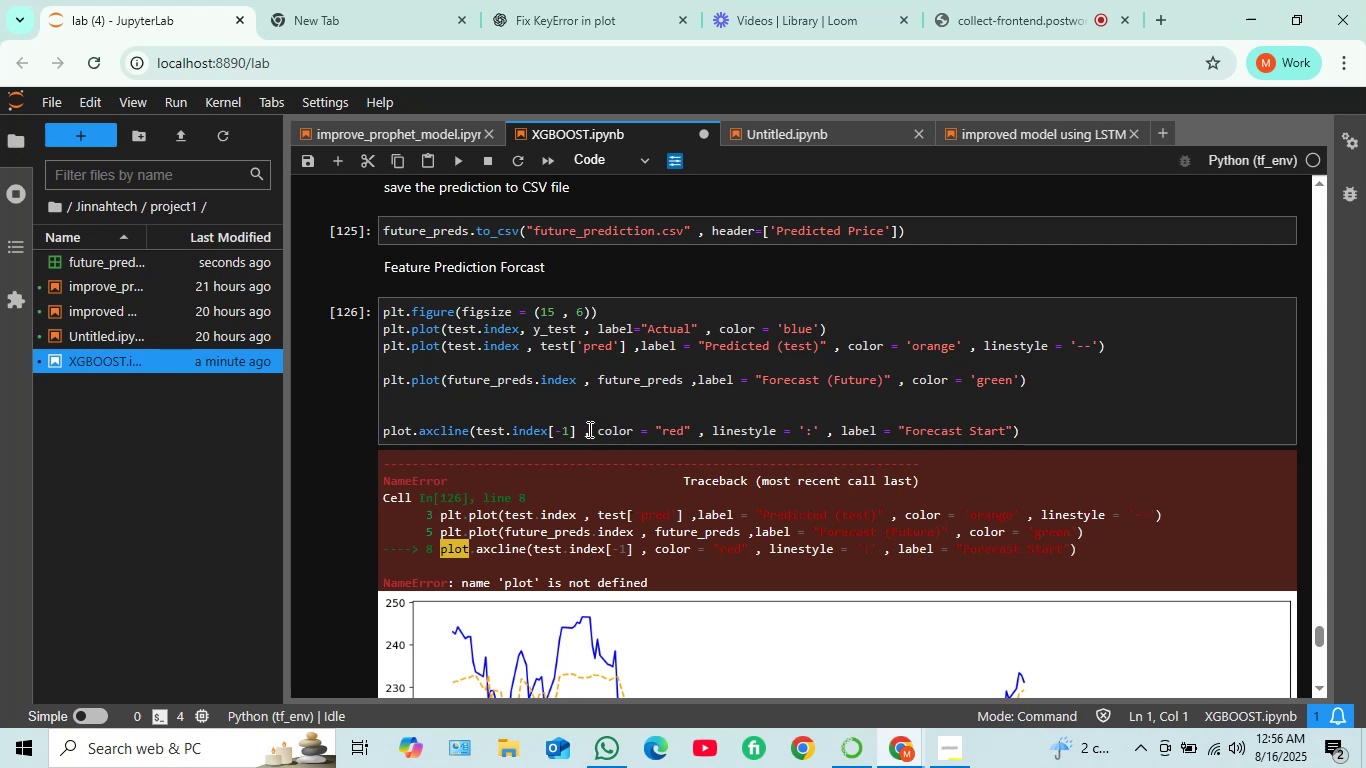 
wait(13.91)
 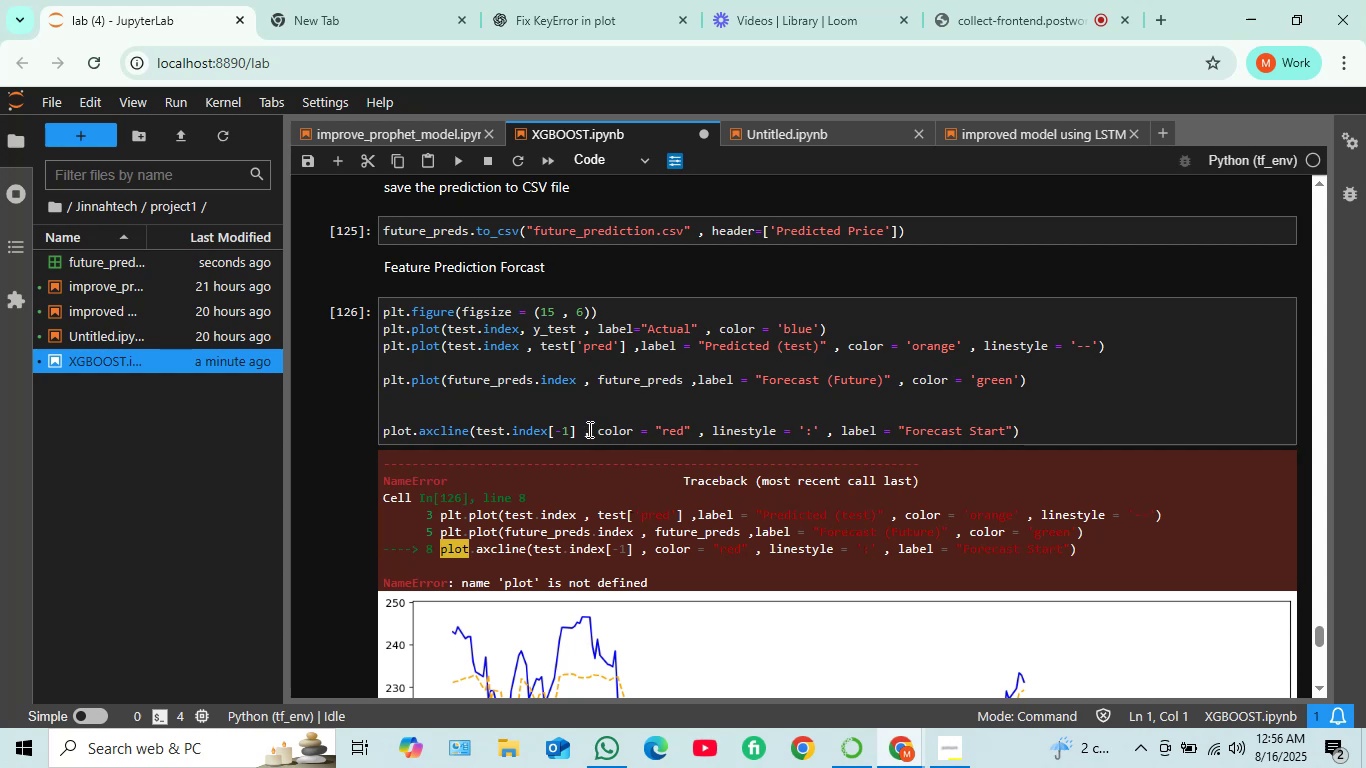 
scroll: coordinate [598, 358], scroll_direction: up, amount: 9.0
 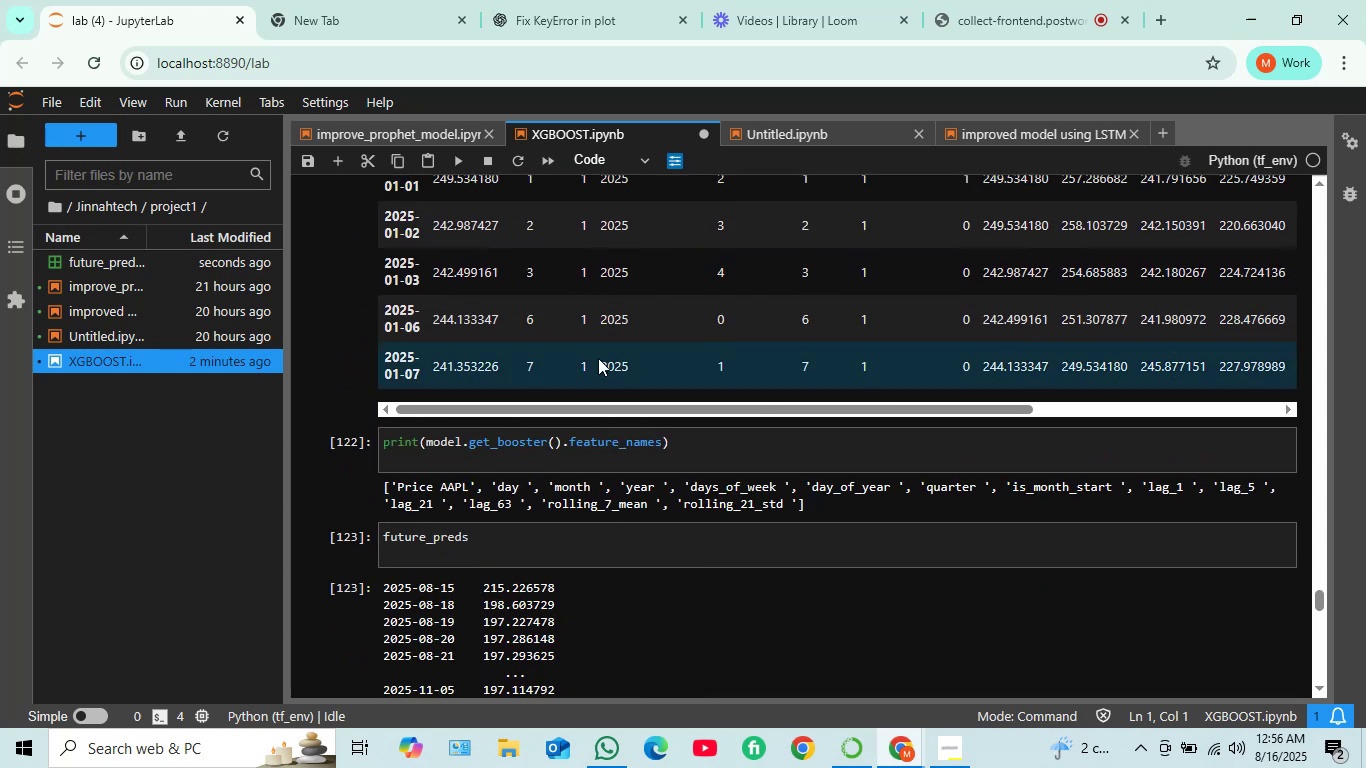 
scroll: coordinate [598, 358], scroll_direction: down, amount: 3.0
 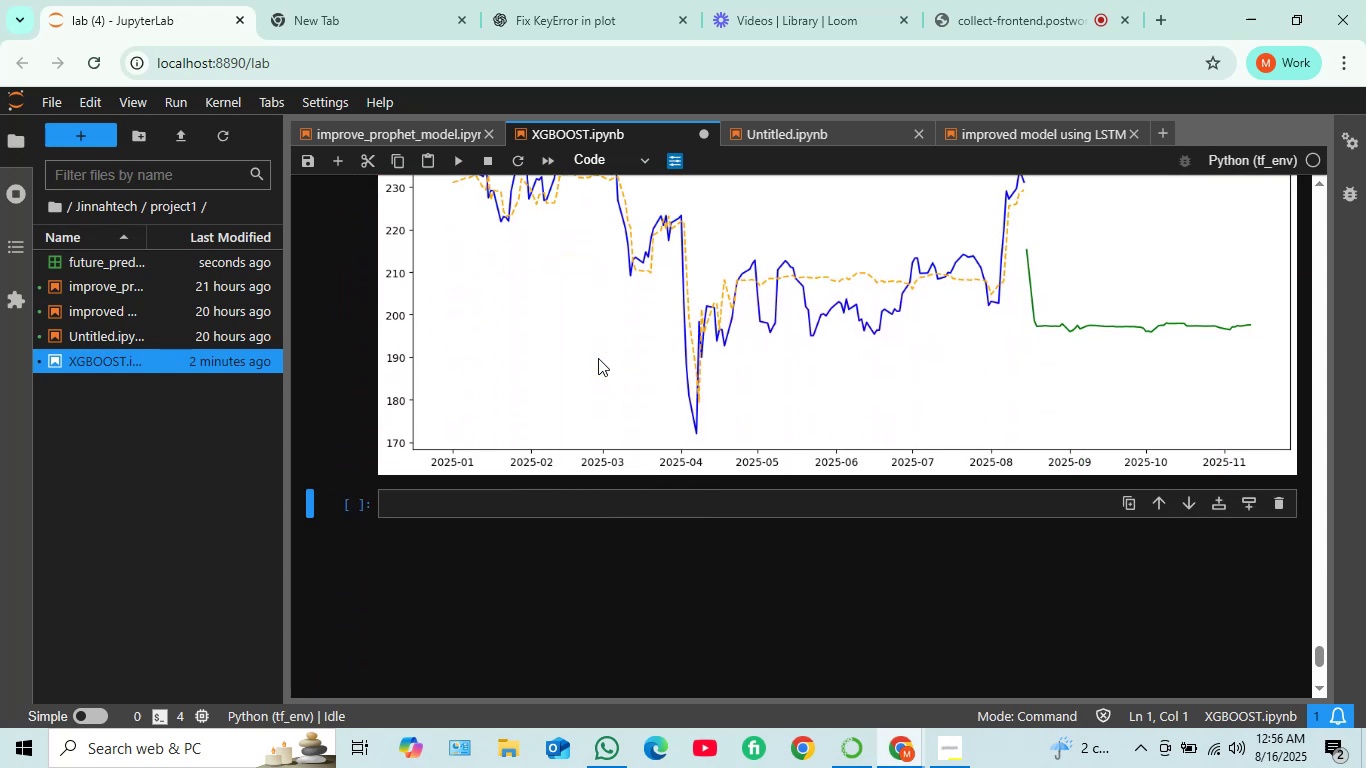 
scroll: coordinate [598, 358], scroll_direction: up, amount: 7.0
 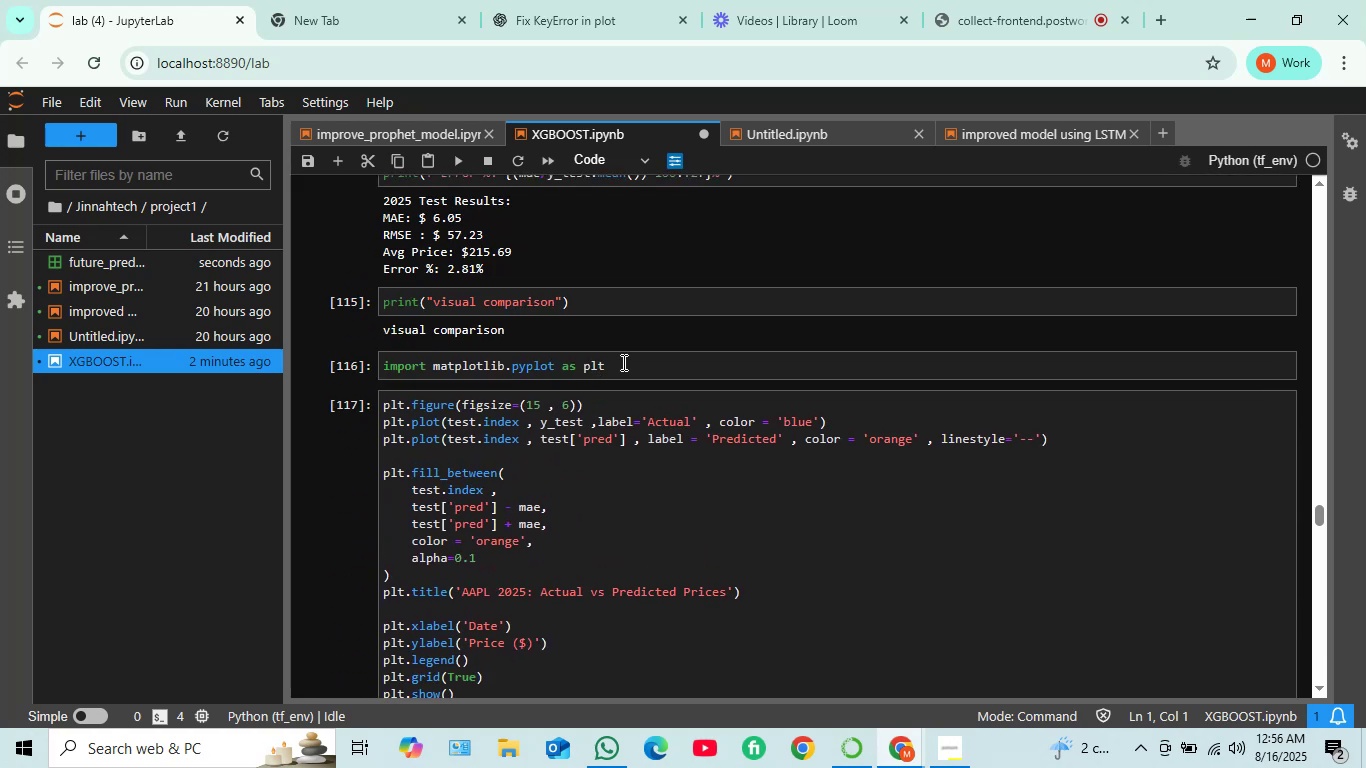 
left_click([622, 362])
 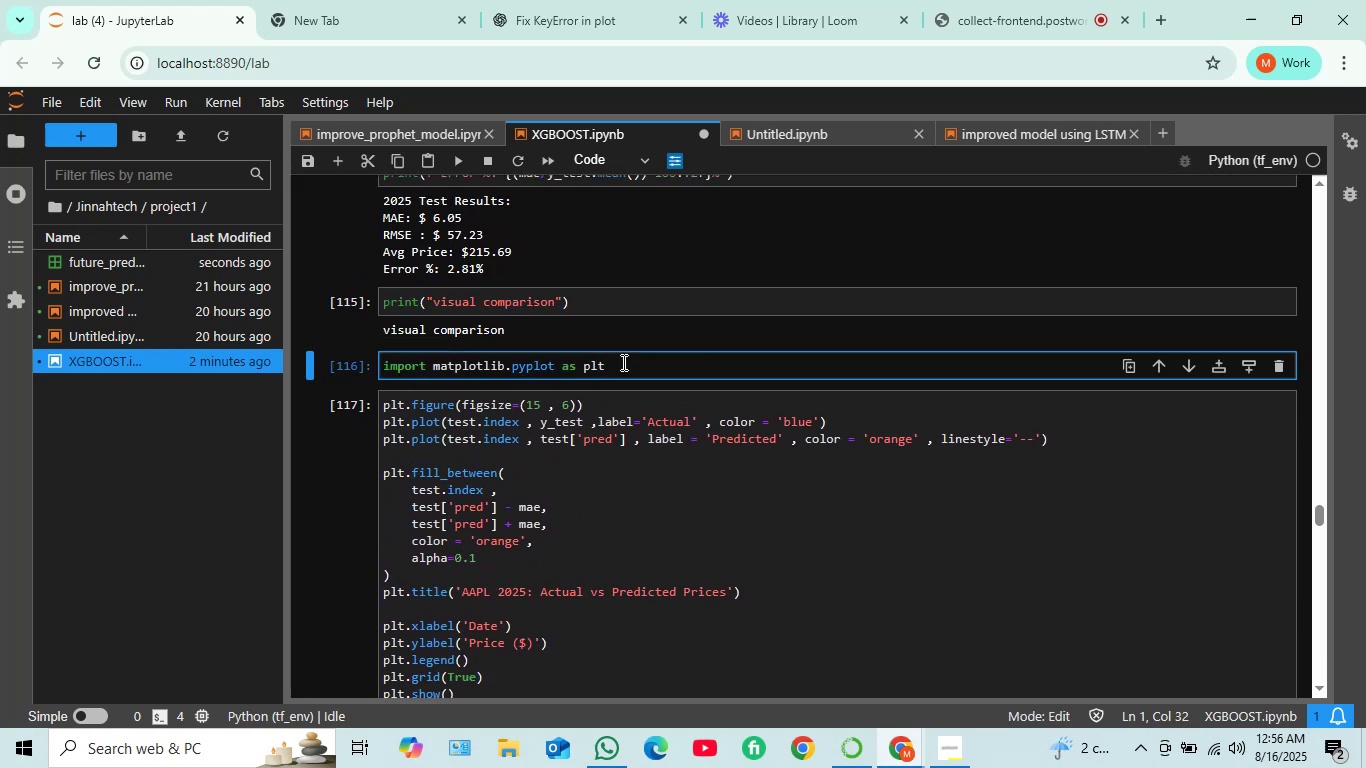 
key(Shift+ShiftRight)
 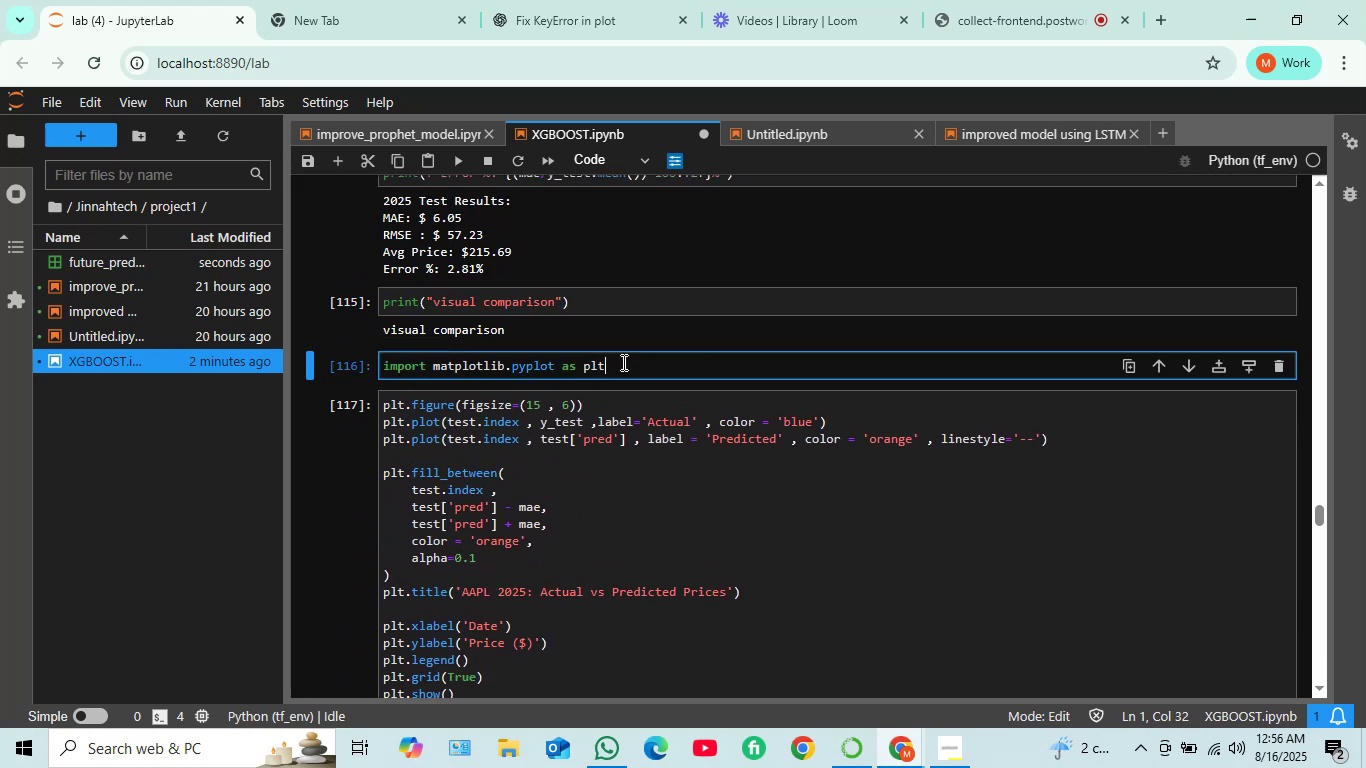 
key(Shift+Enter)
 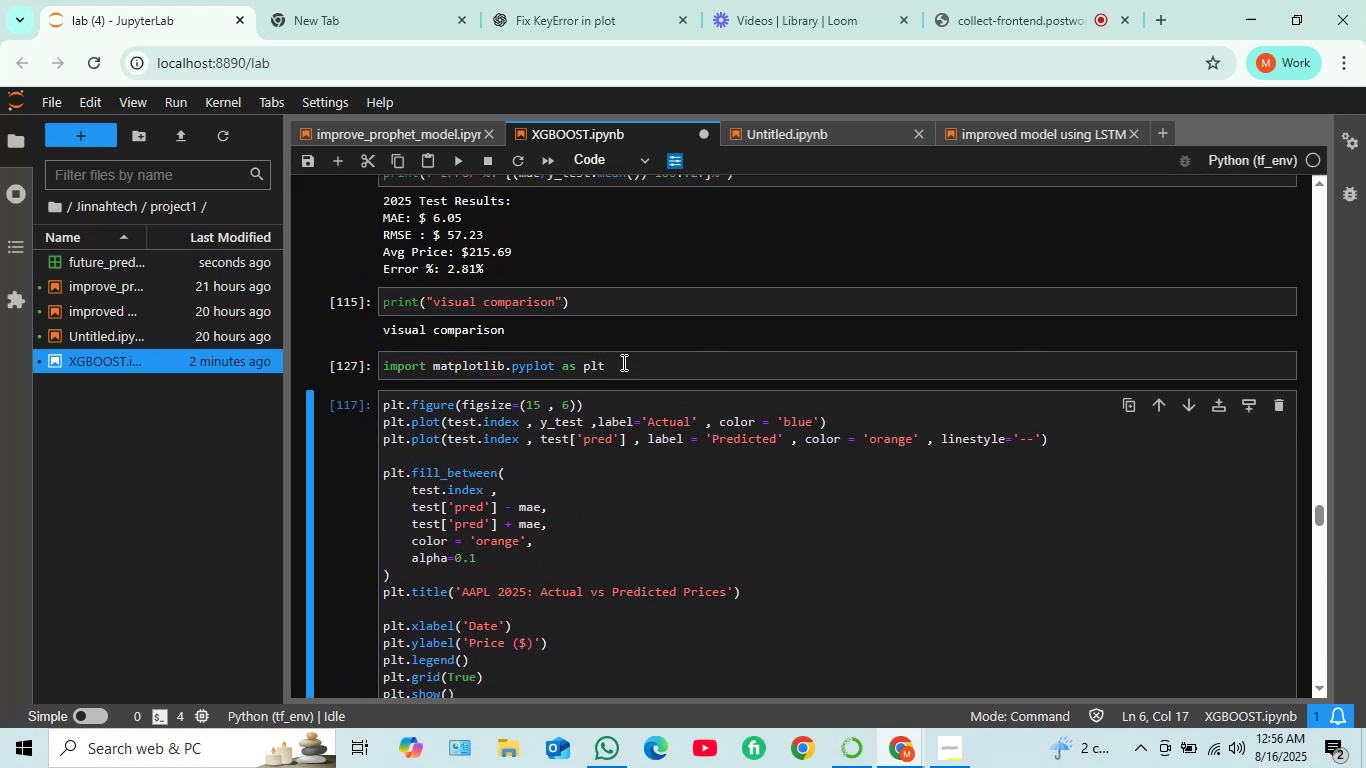 
scroll: coordinate [621, 374], scroll_direction: down, amount: 30.0
 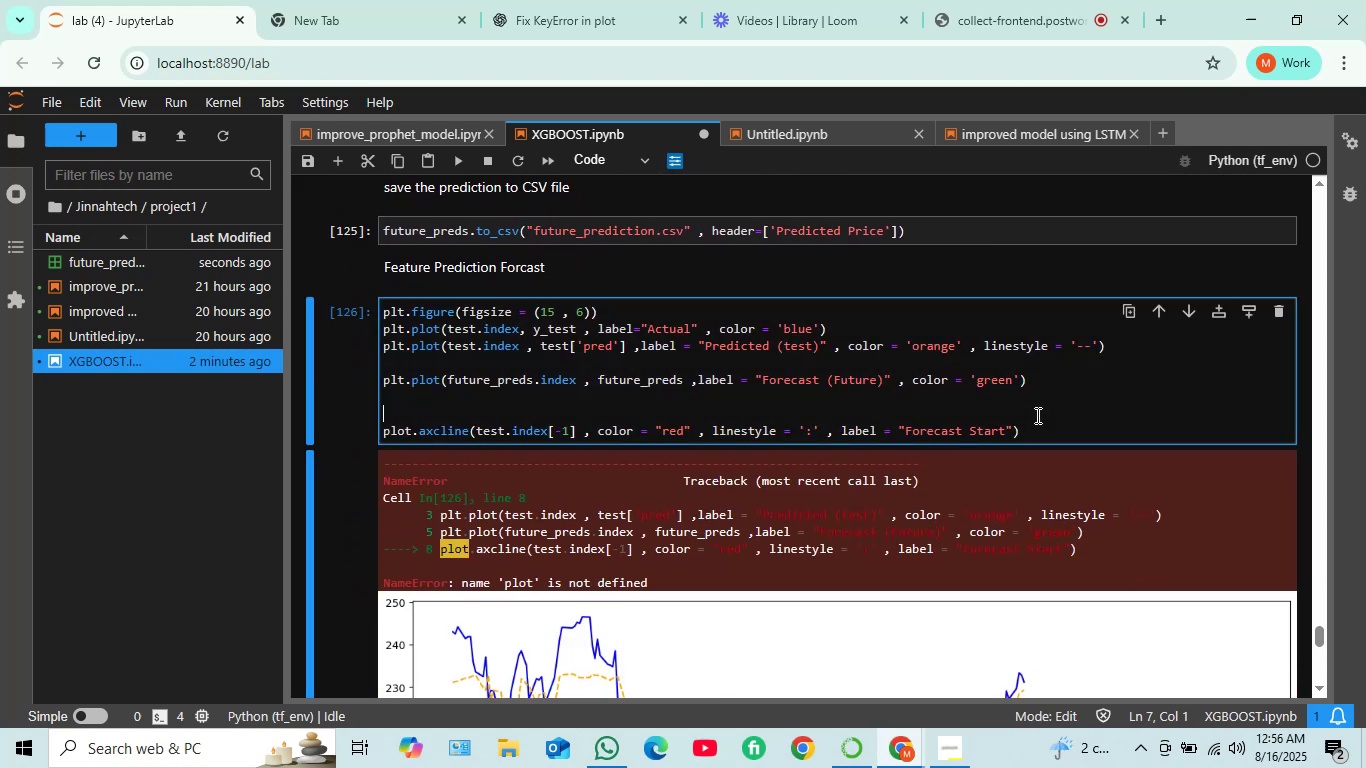 
key(Shift+Enter)
 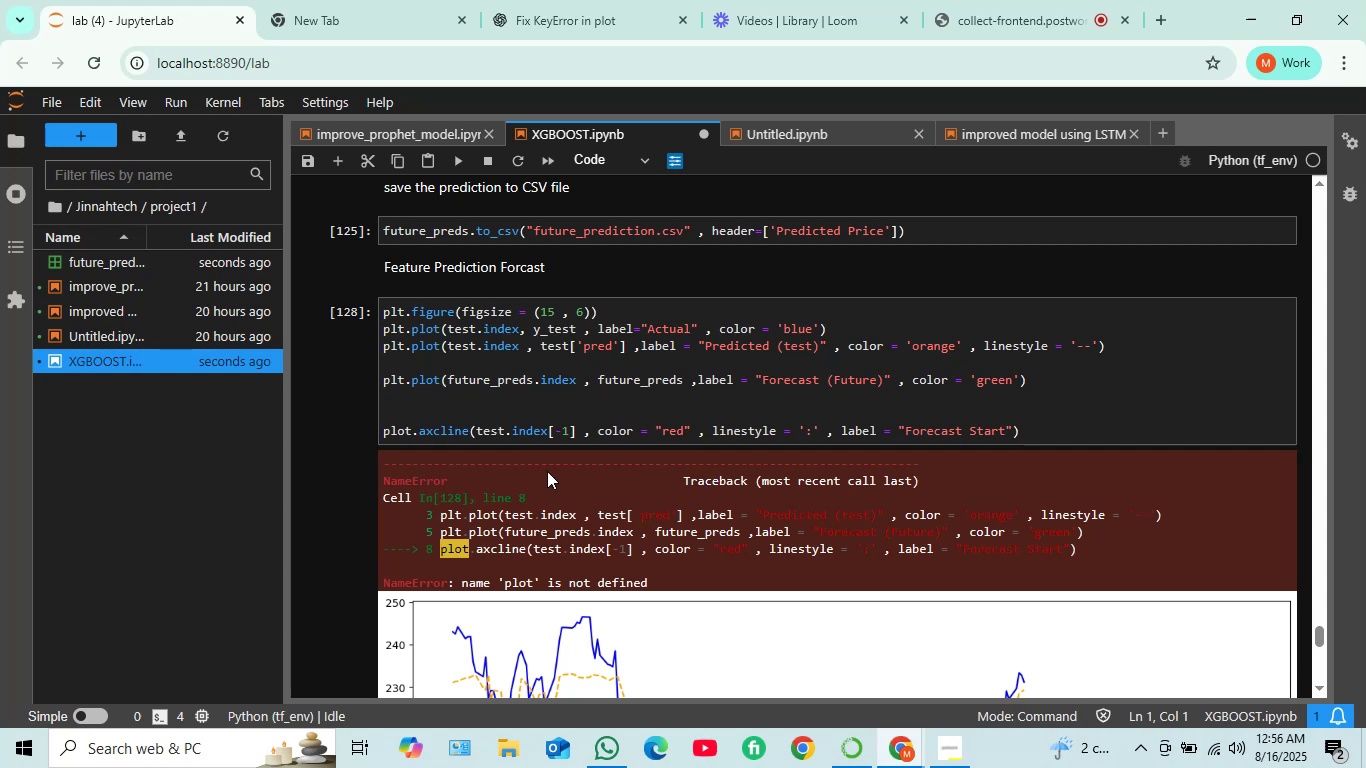 
wait(7.27)
 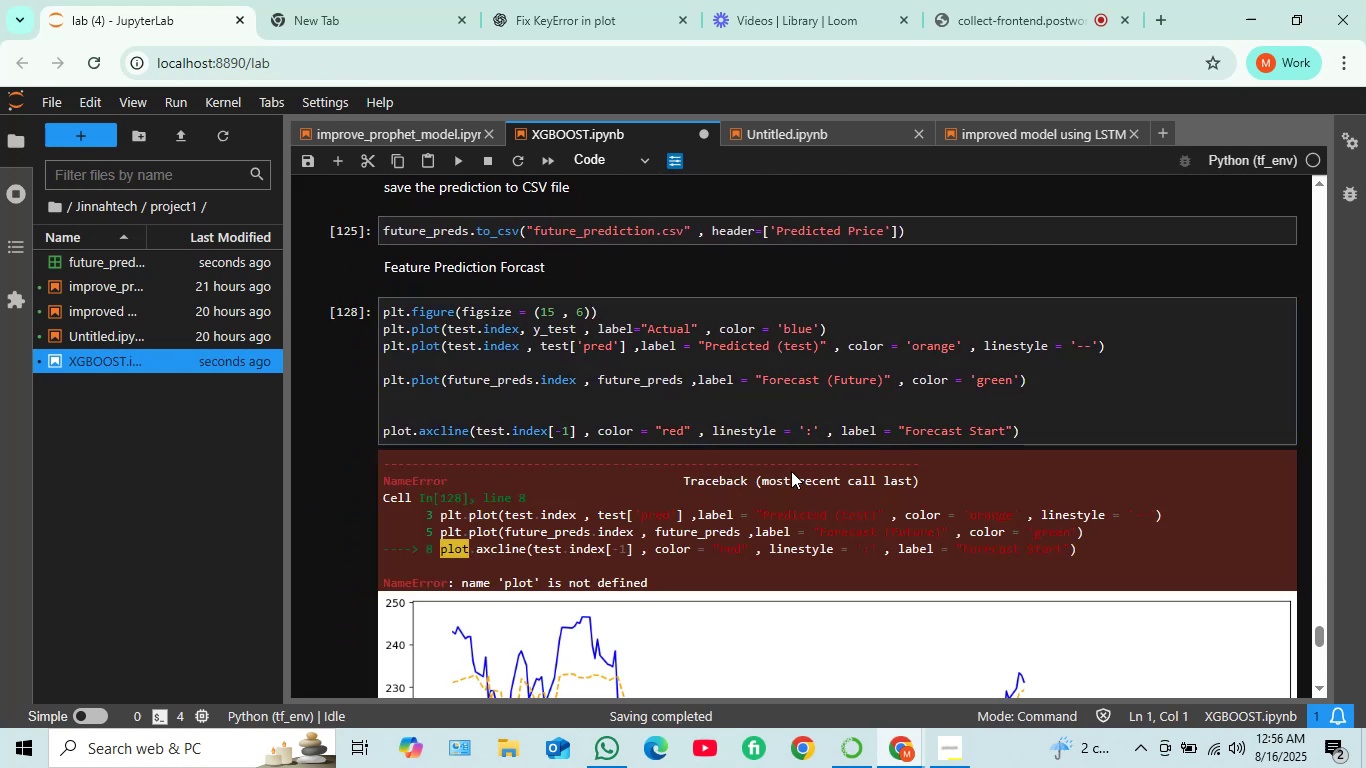 
left_click([438, 432])
 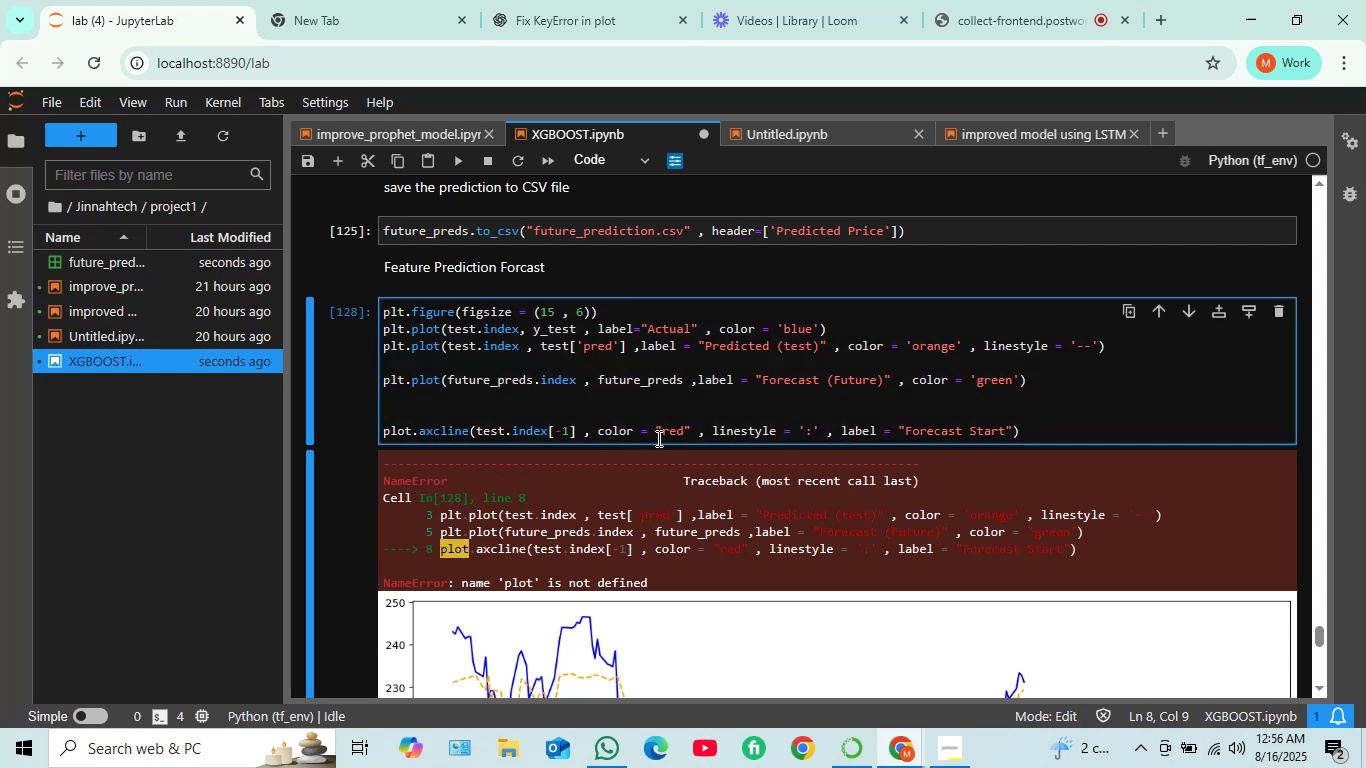 
key(Backspace)
 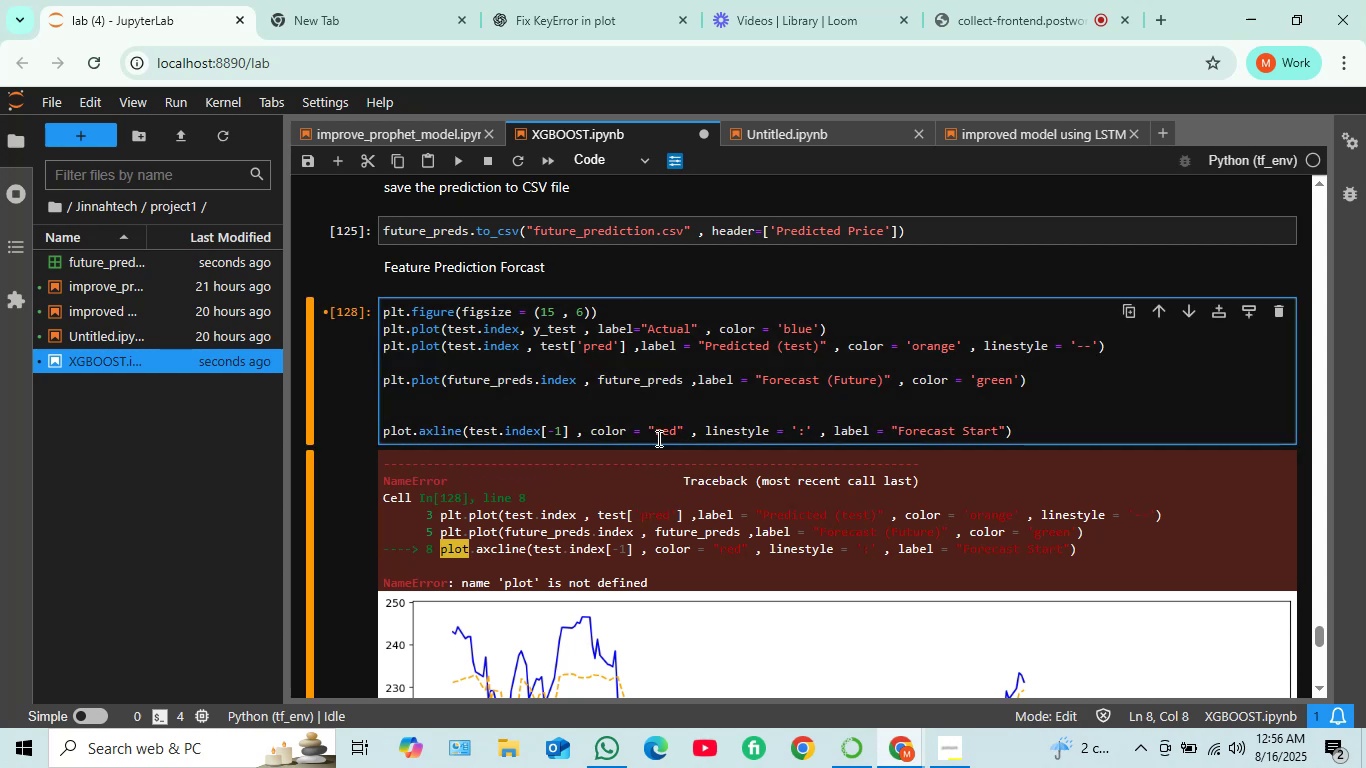 
key(V)
 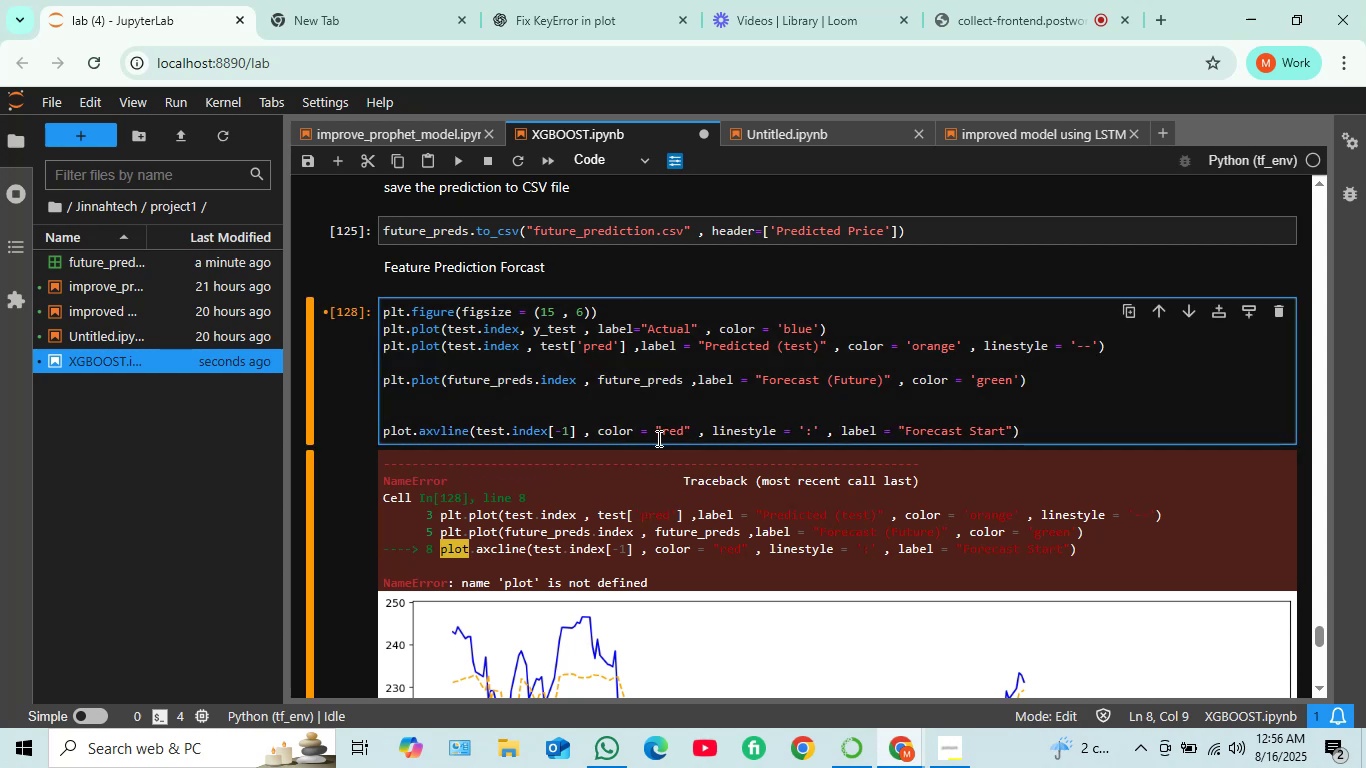 
key(Shift+ShiftRight)
 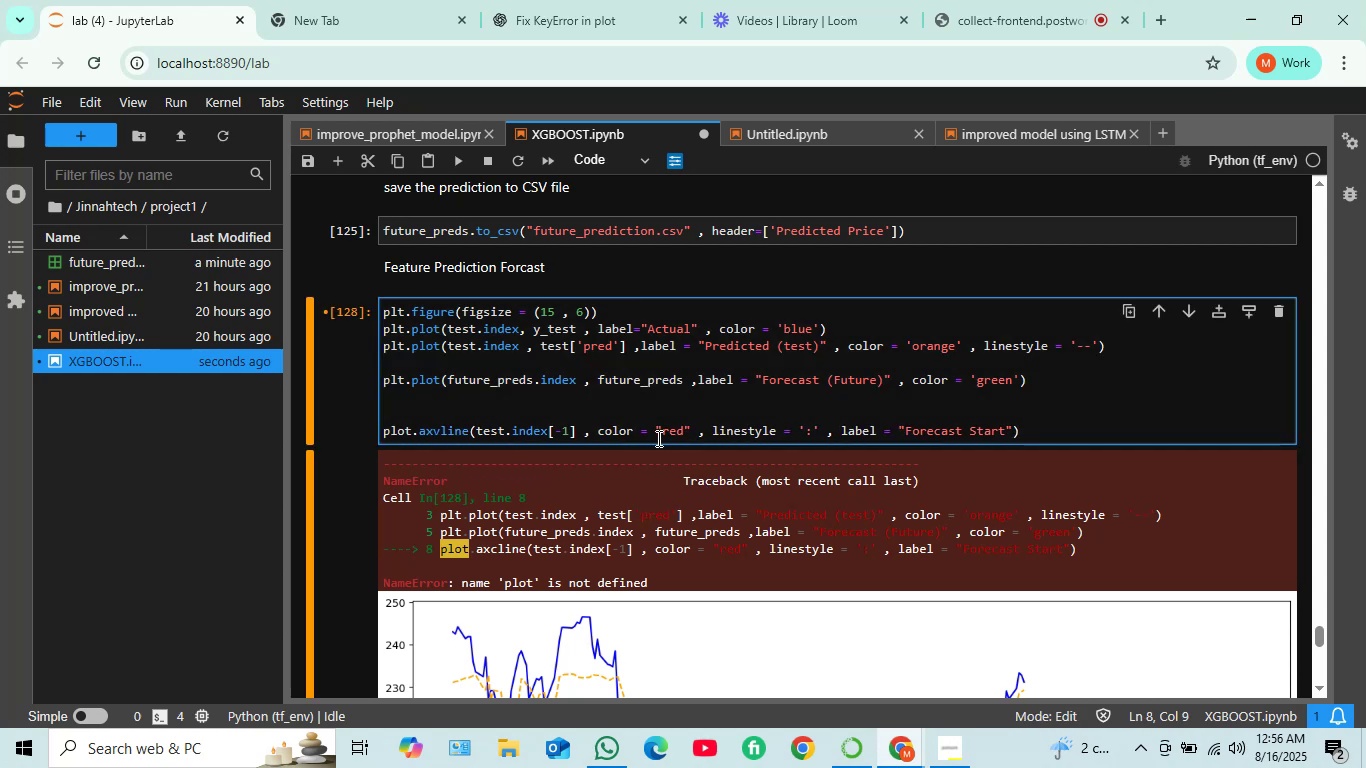 
key(Shift+Enter)
 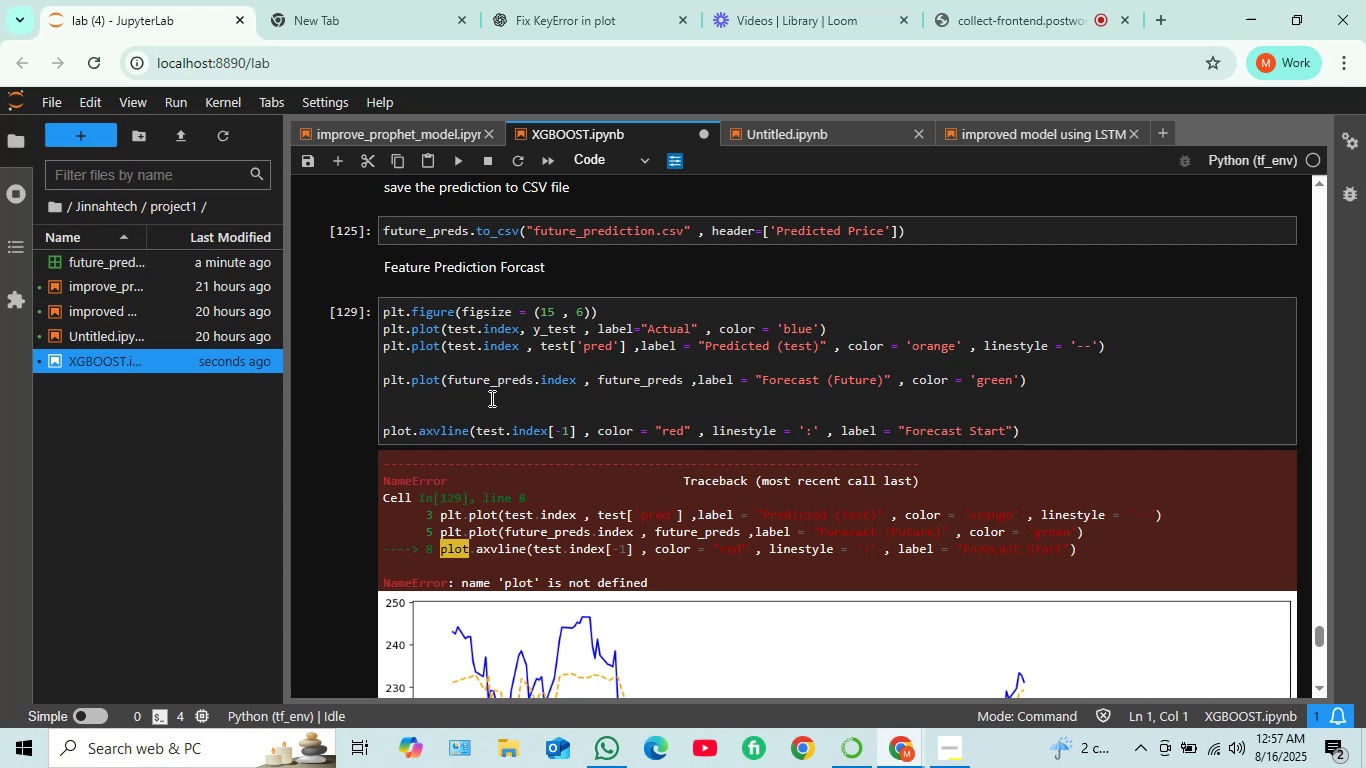 
wait(33.0)
 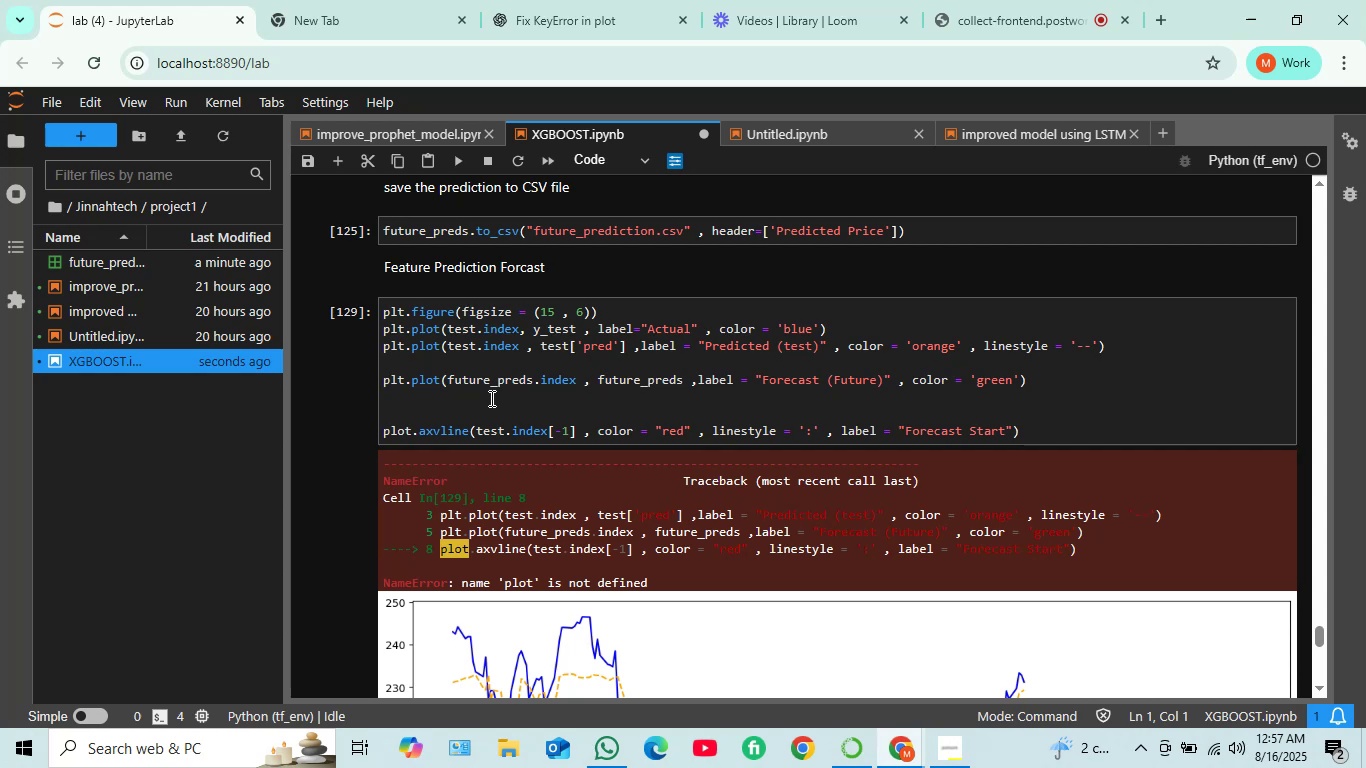 
left_click([406, 434])
 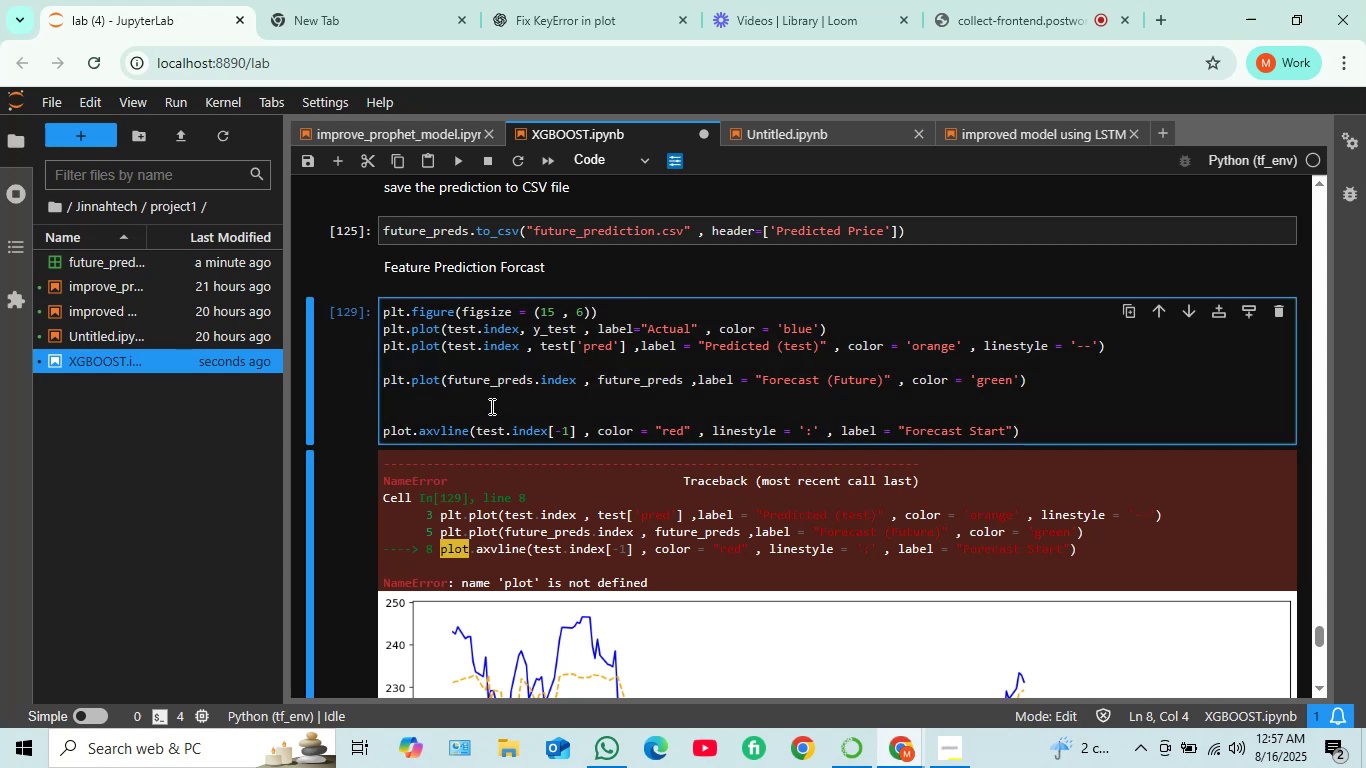 
key(Backspace)
 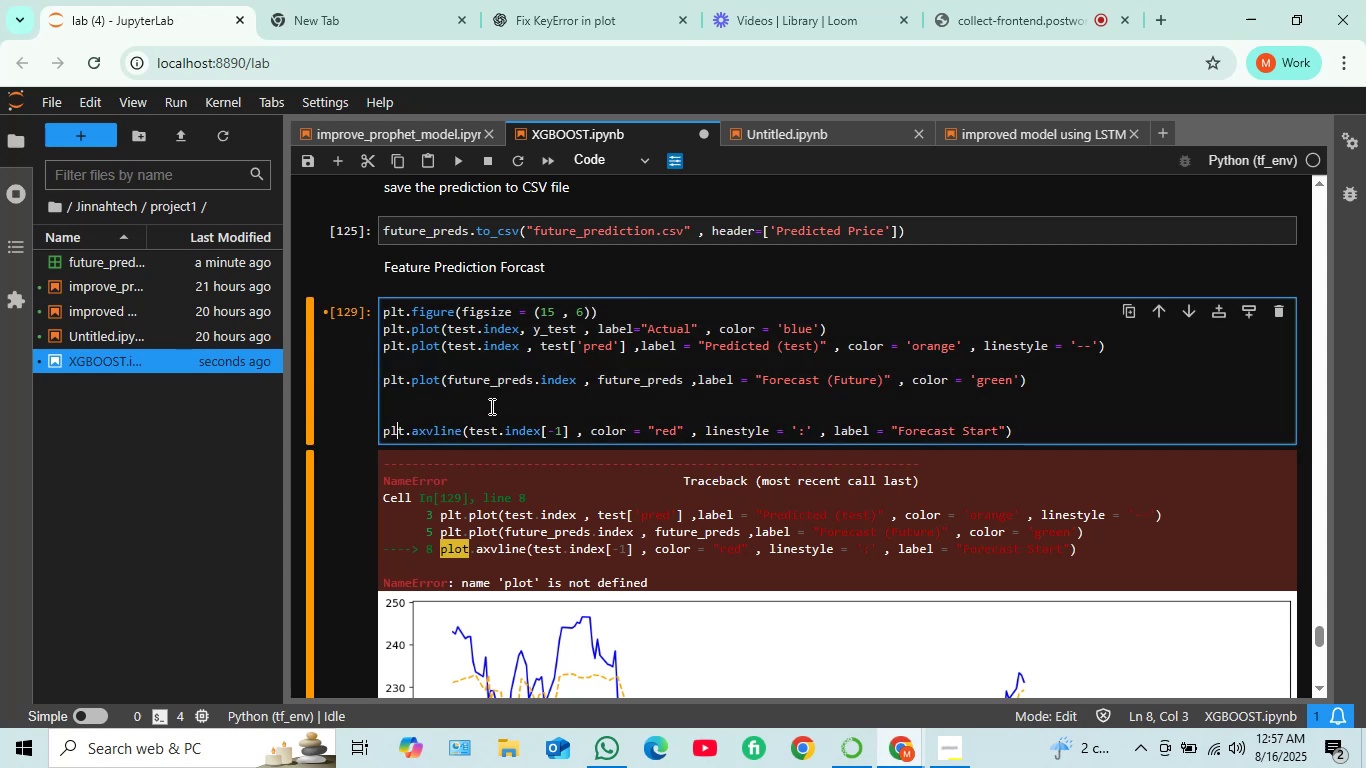 
key(Shift+Enter)
 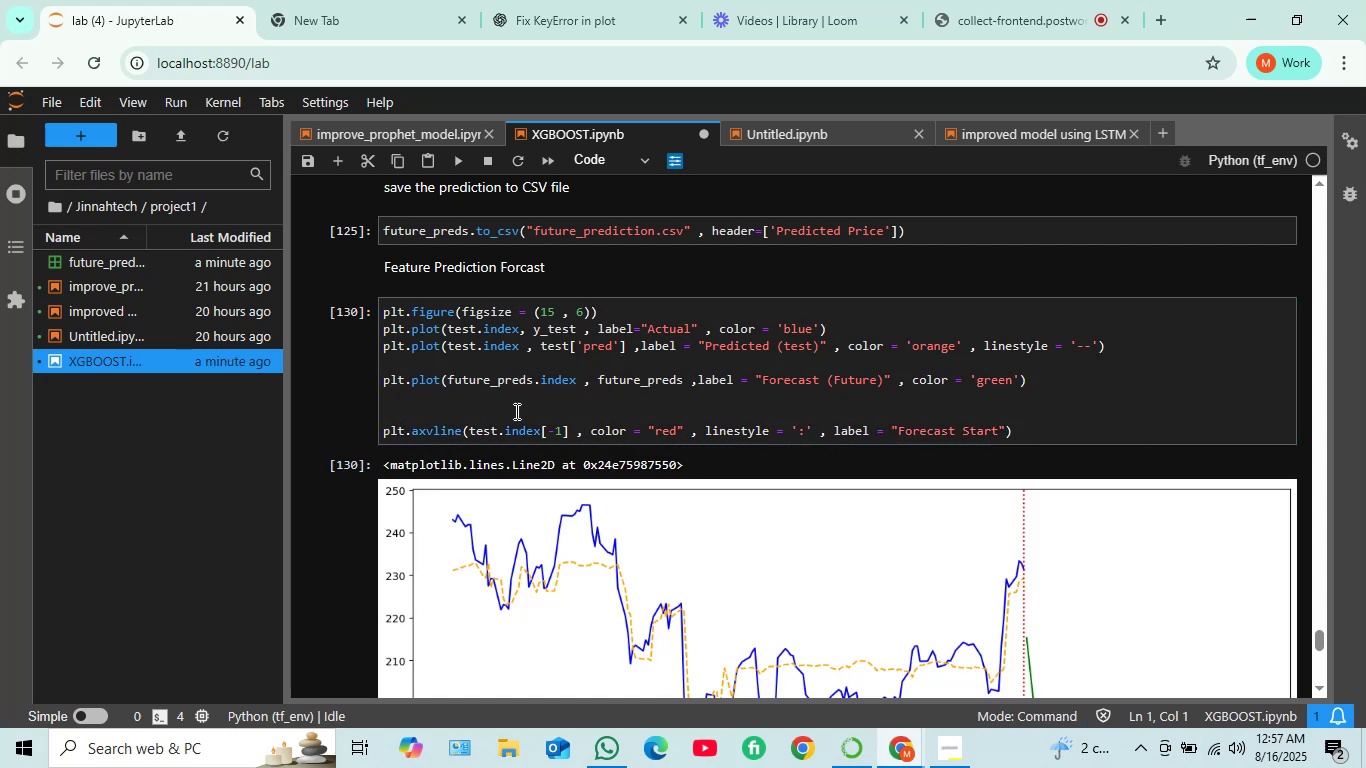 
scroll: coordinate [674, 270], scroll_direction: down, amount: 4.0
 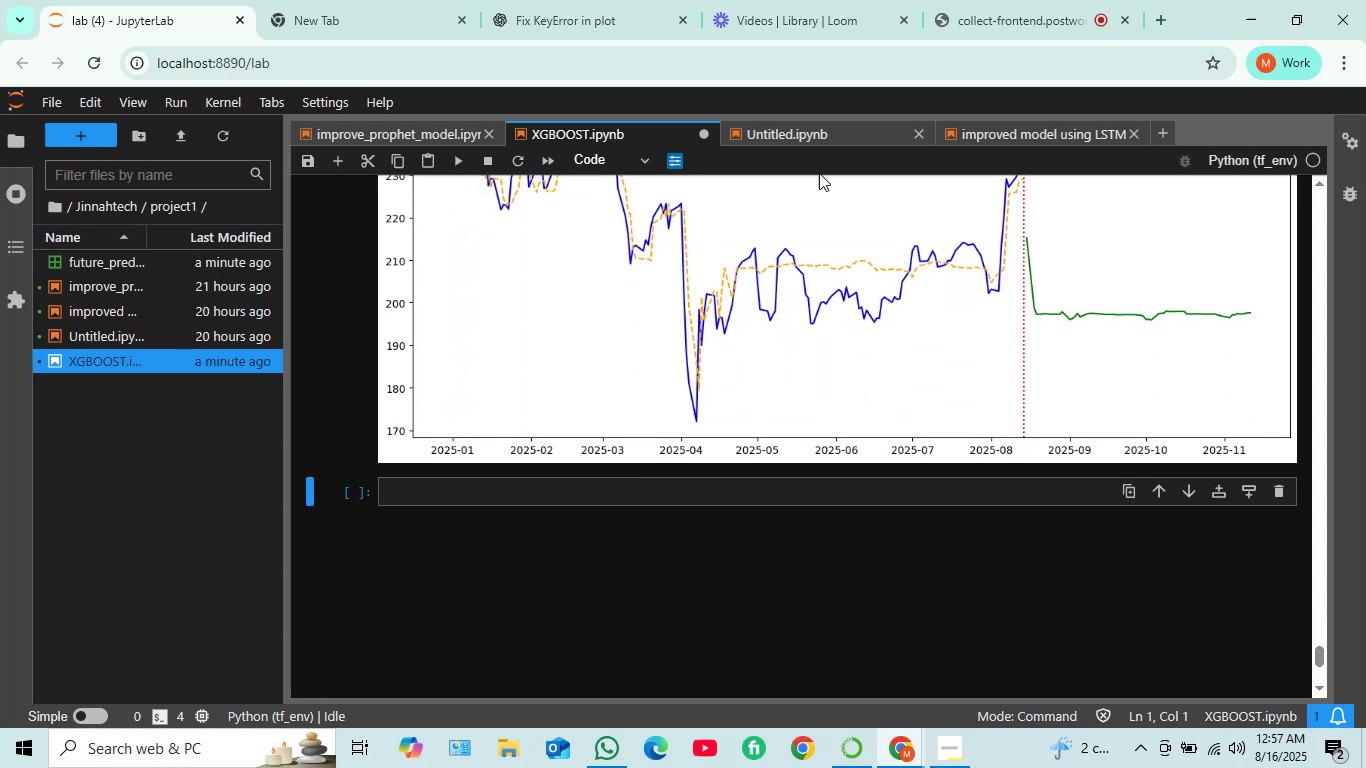 
scroll: coordinate [848, 228], scroll_direction: up, amount: 1.0
 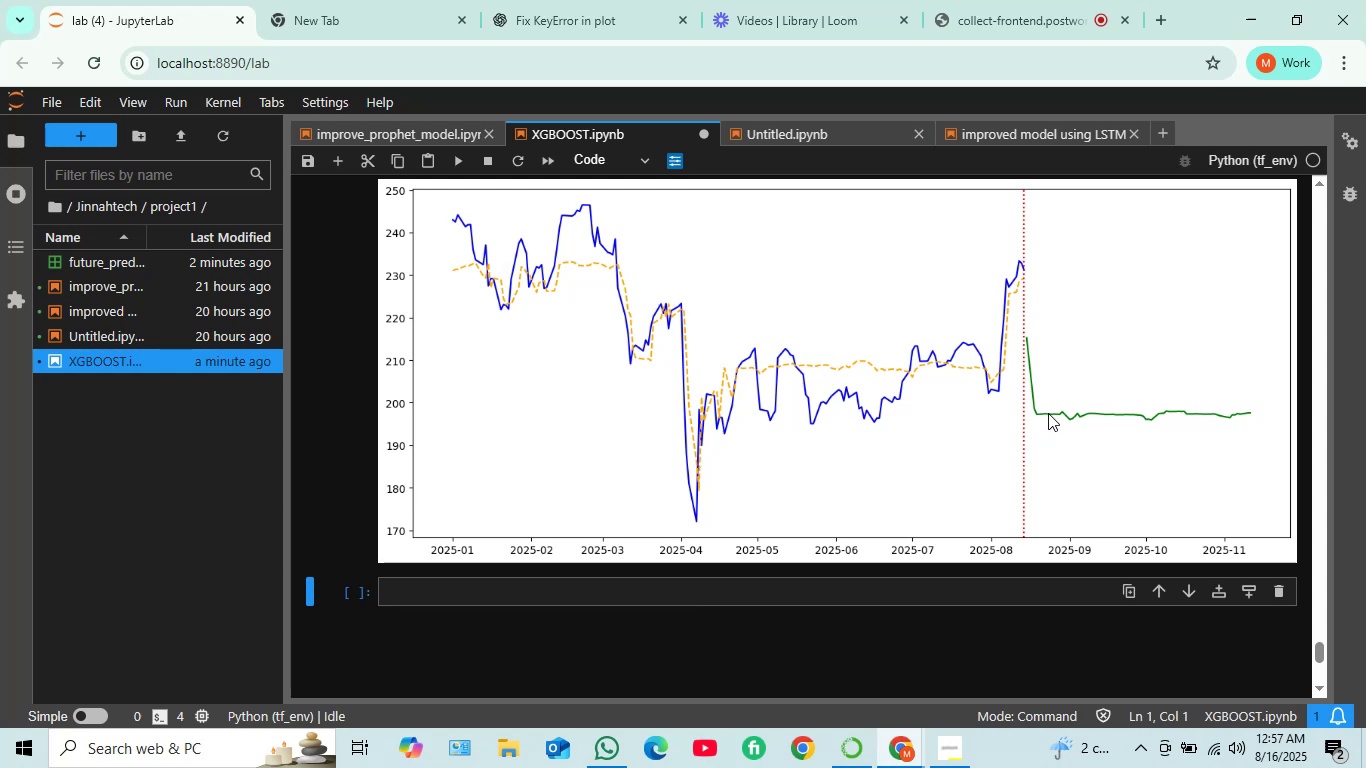 
wait(21.42)
 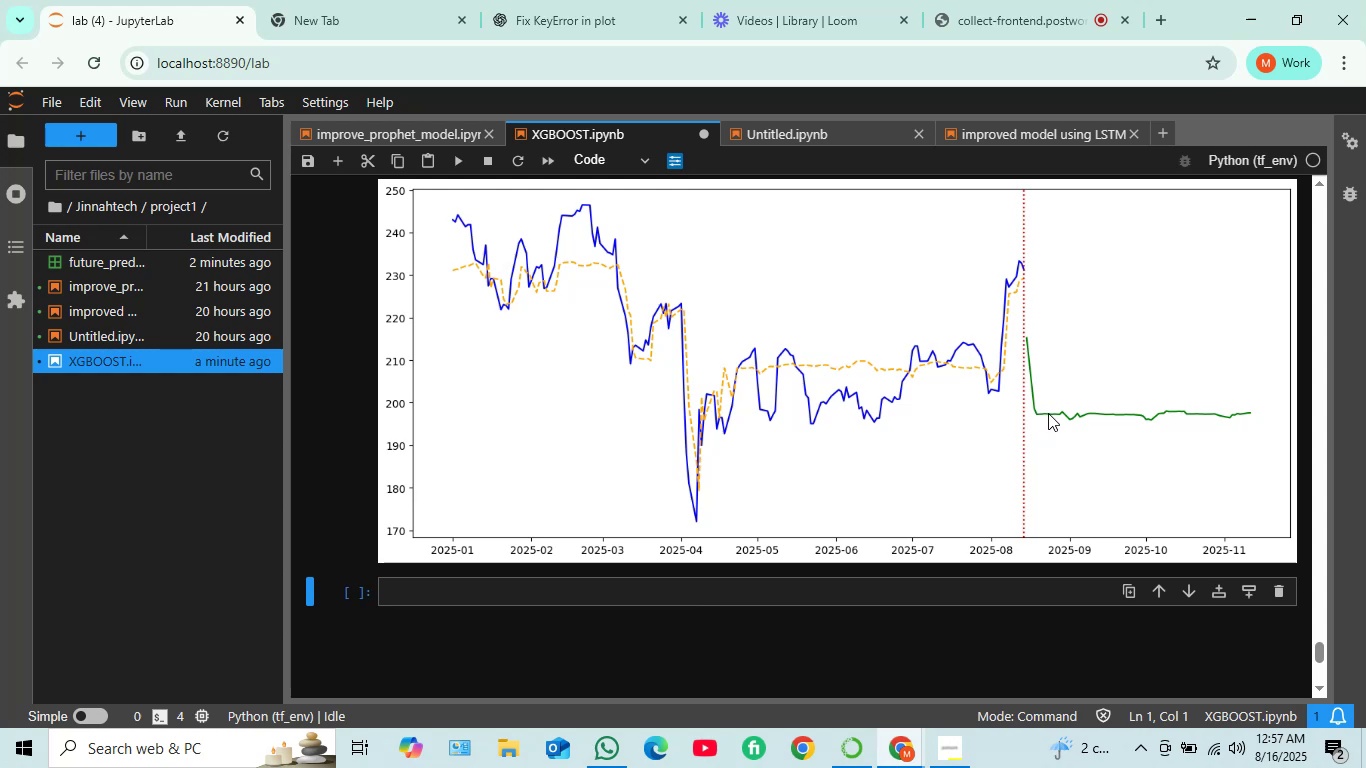 
scroll: coordinate [671, 264], scroll_direction: up, amount: 3.0
 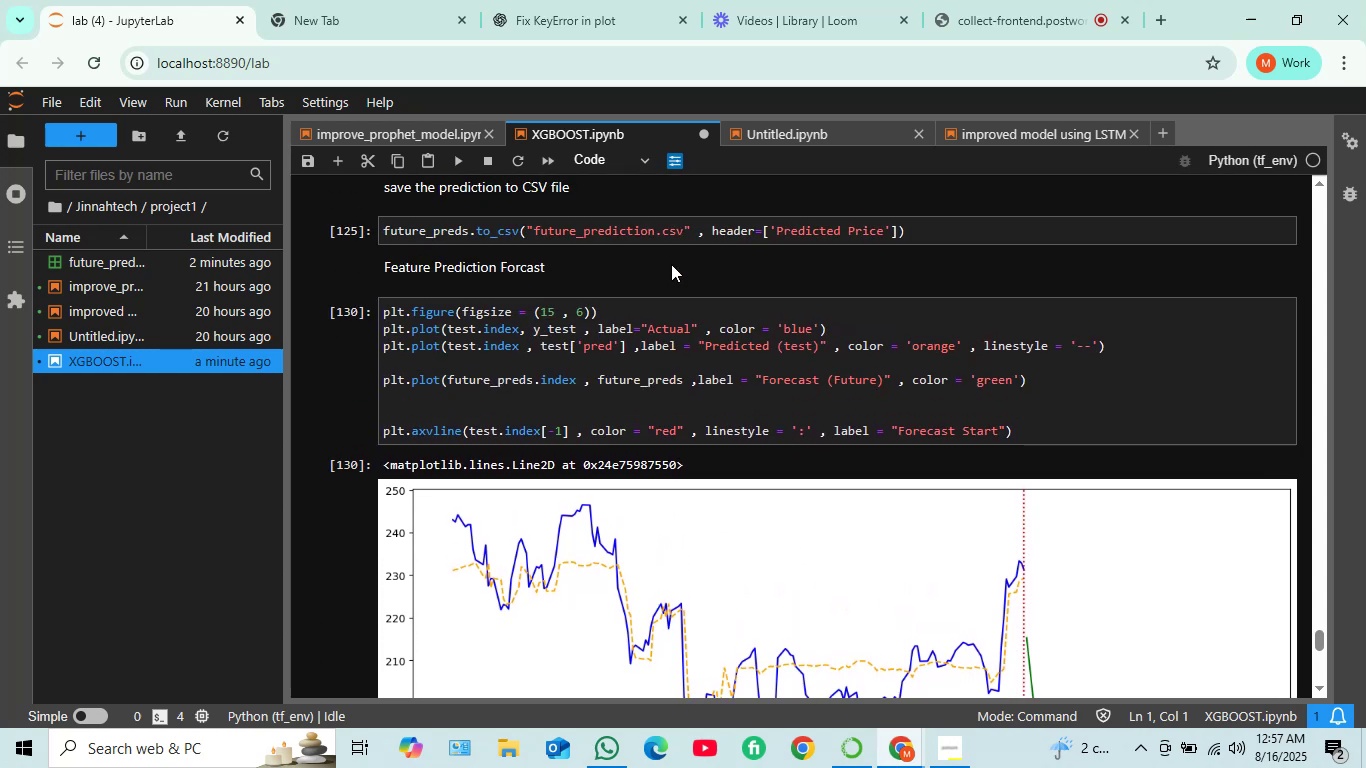 
scroll: coordinate [671, 265], scroll_direction: down, amount: 4.0
 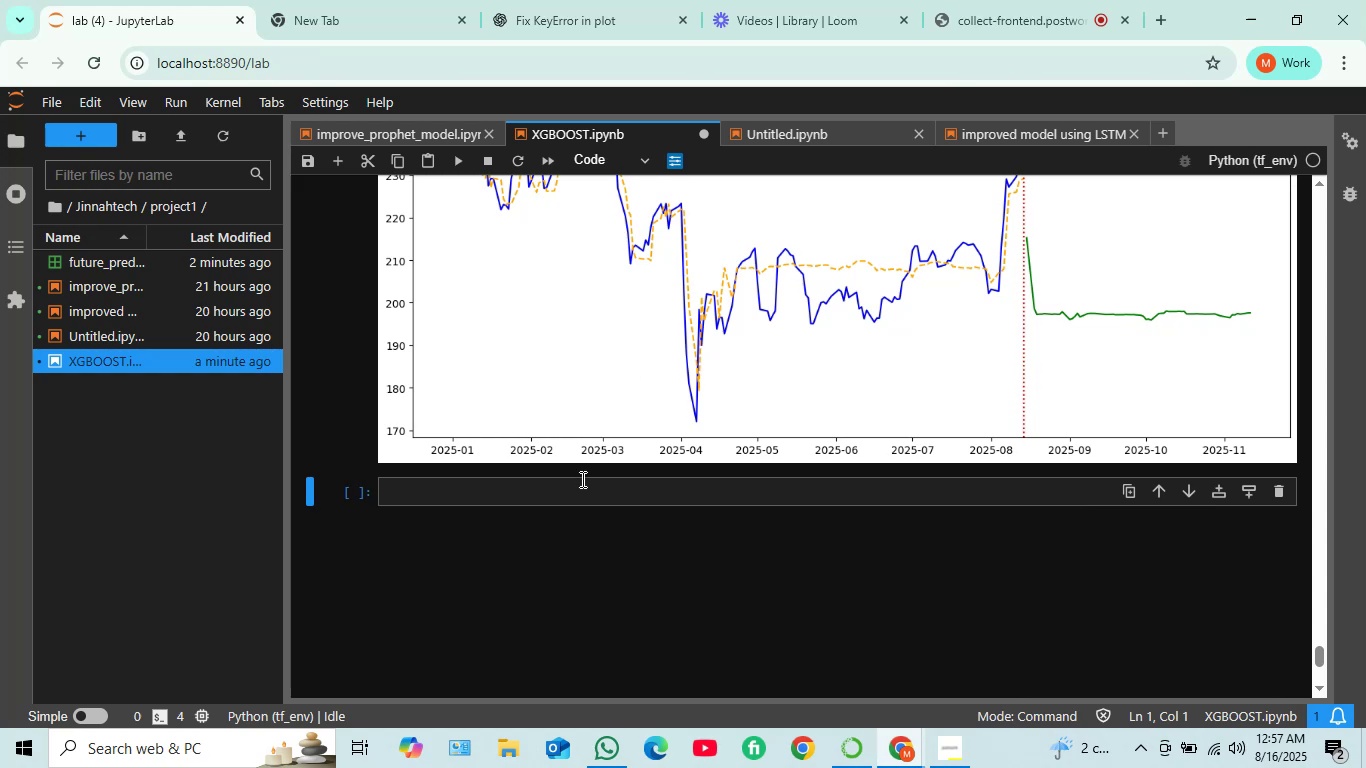 
left_click([581, 488])
 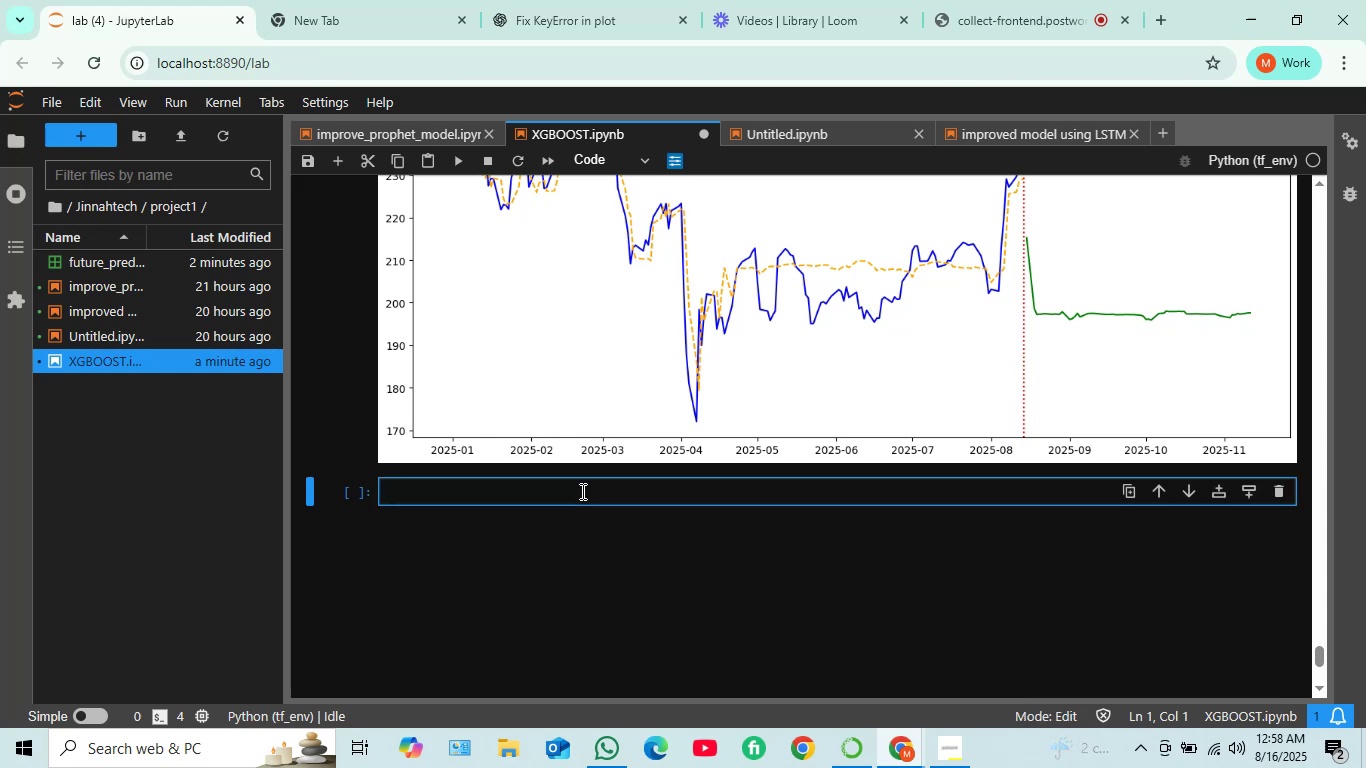 
type(future)
key(Tab)
key(Tab)
 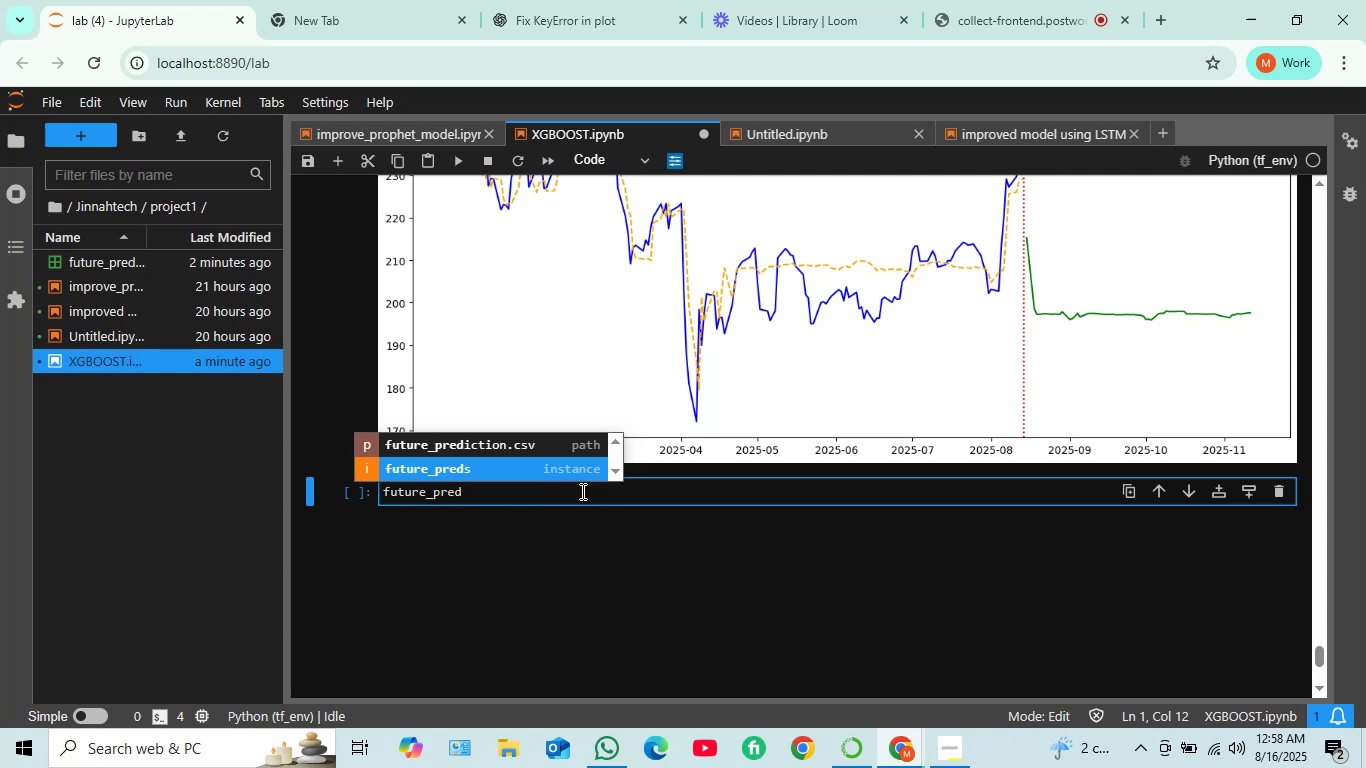 
key(Enter)
 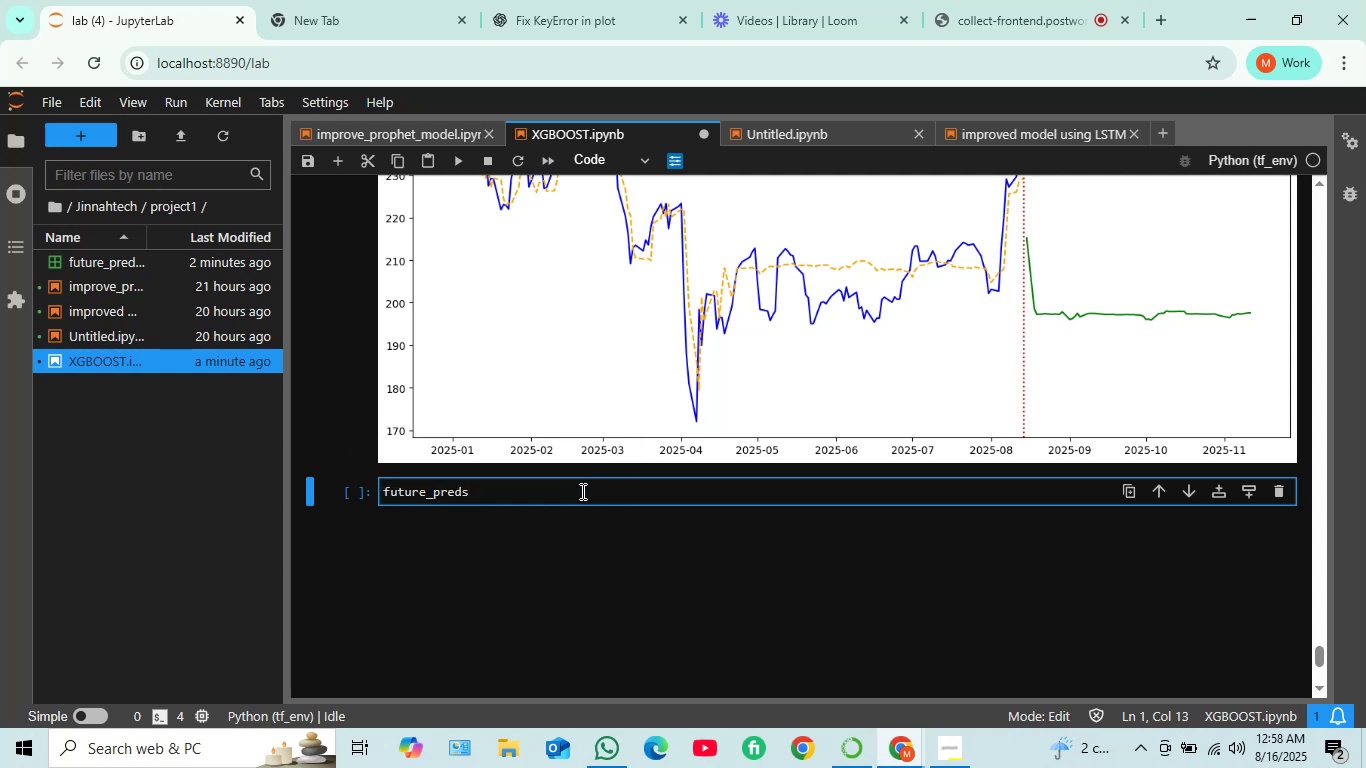 
type(.head(20))
 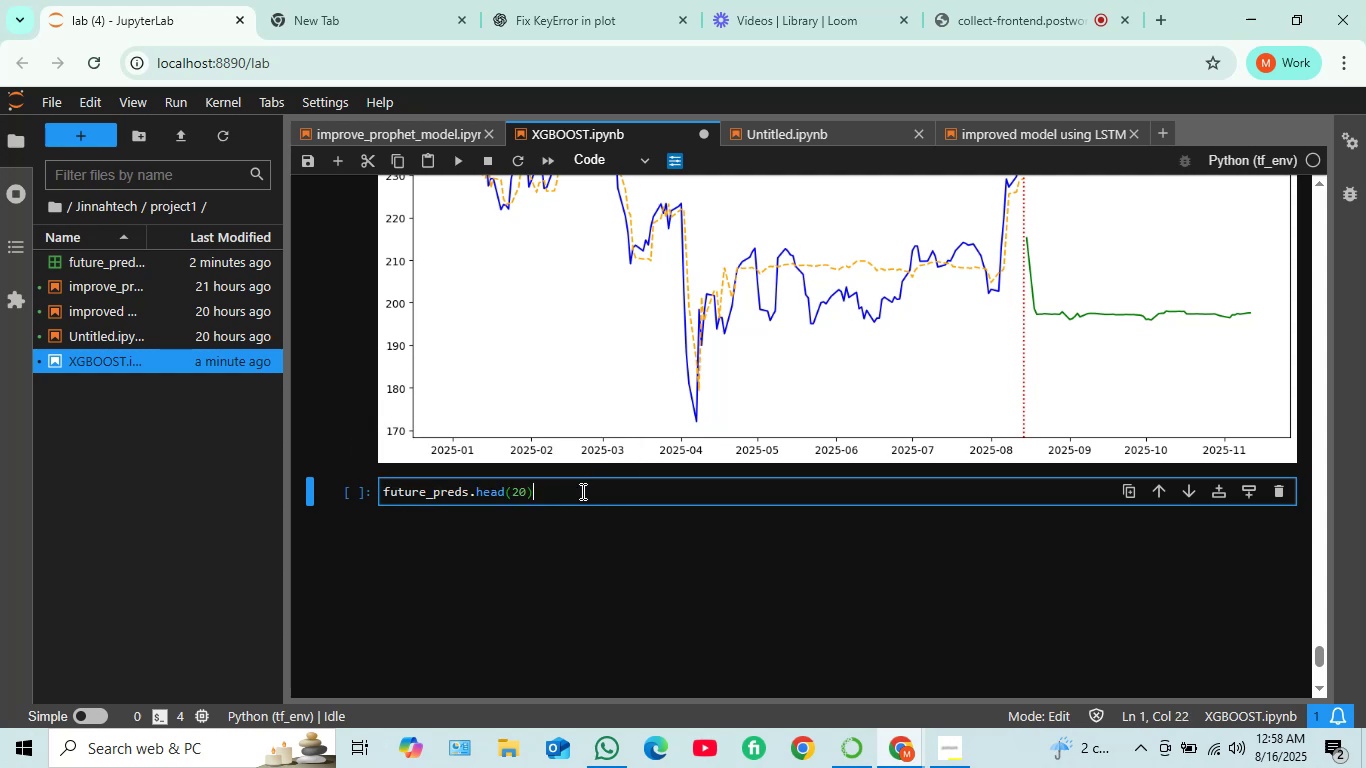 
key(Shift+Enter)
 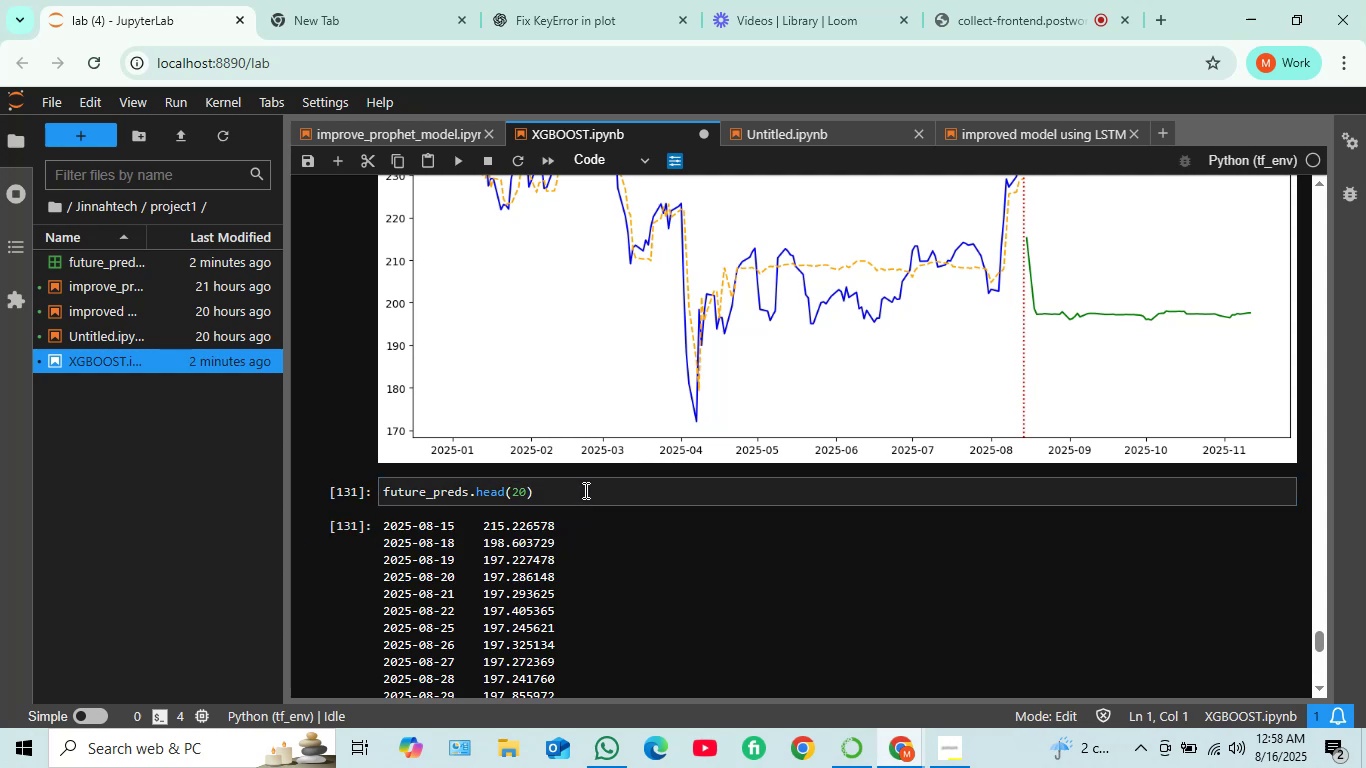 
scroll: coordinate [596, 484], scroll_direction: down, amount: 2.0
 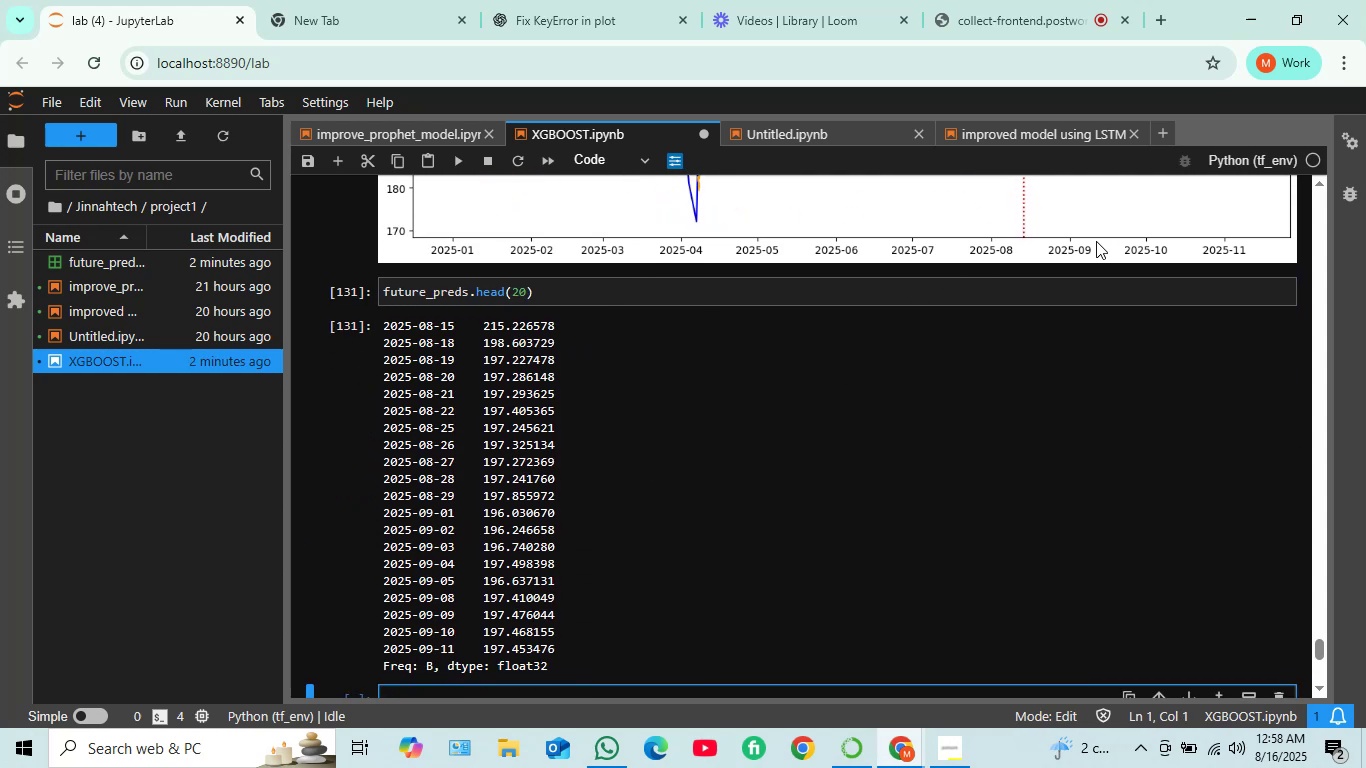 
wait(8.95)
 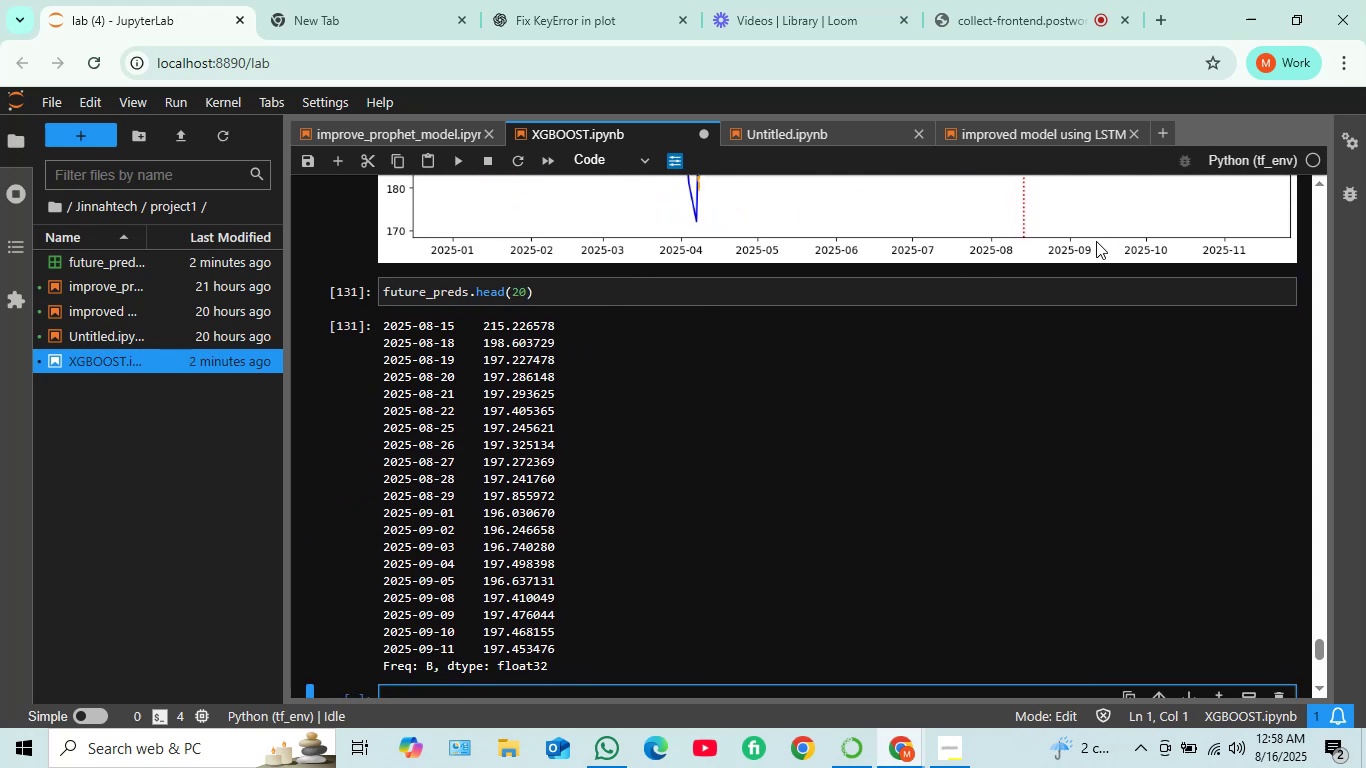 
scroll: coordinate [1089, 249], scroll_direction: up, amount: 1.0
 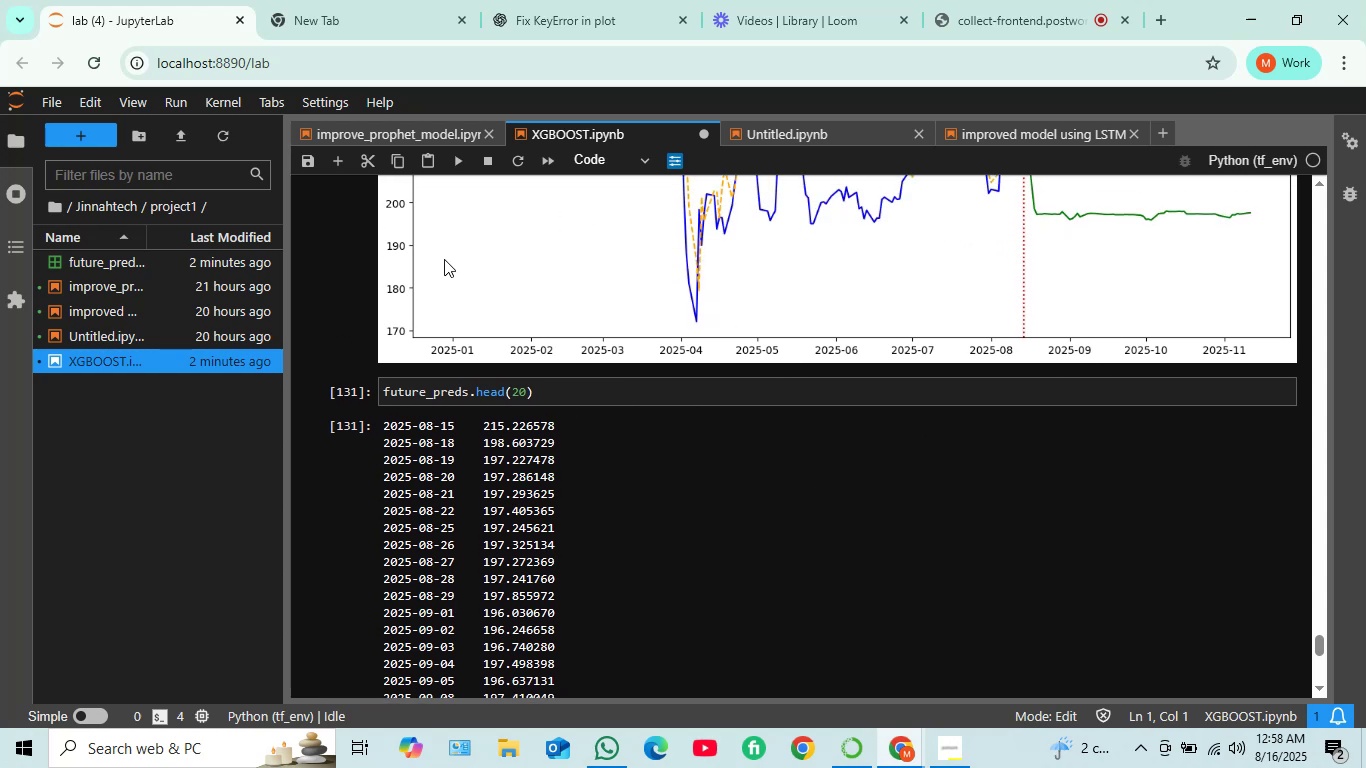 
wait(11.01)
 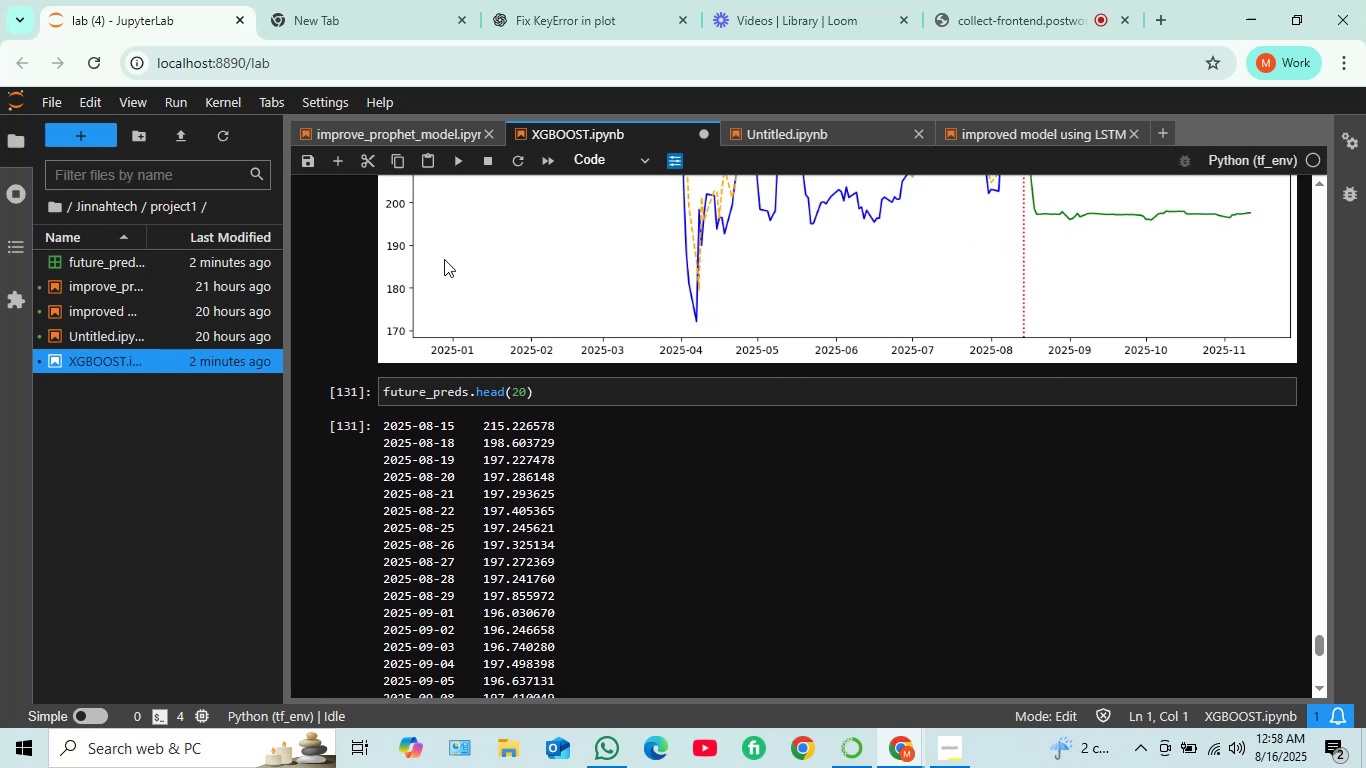 
scroll: coordinate [547, 234], scroll_direction: up, amount: 5.0
 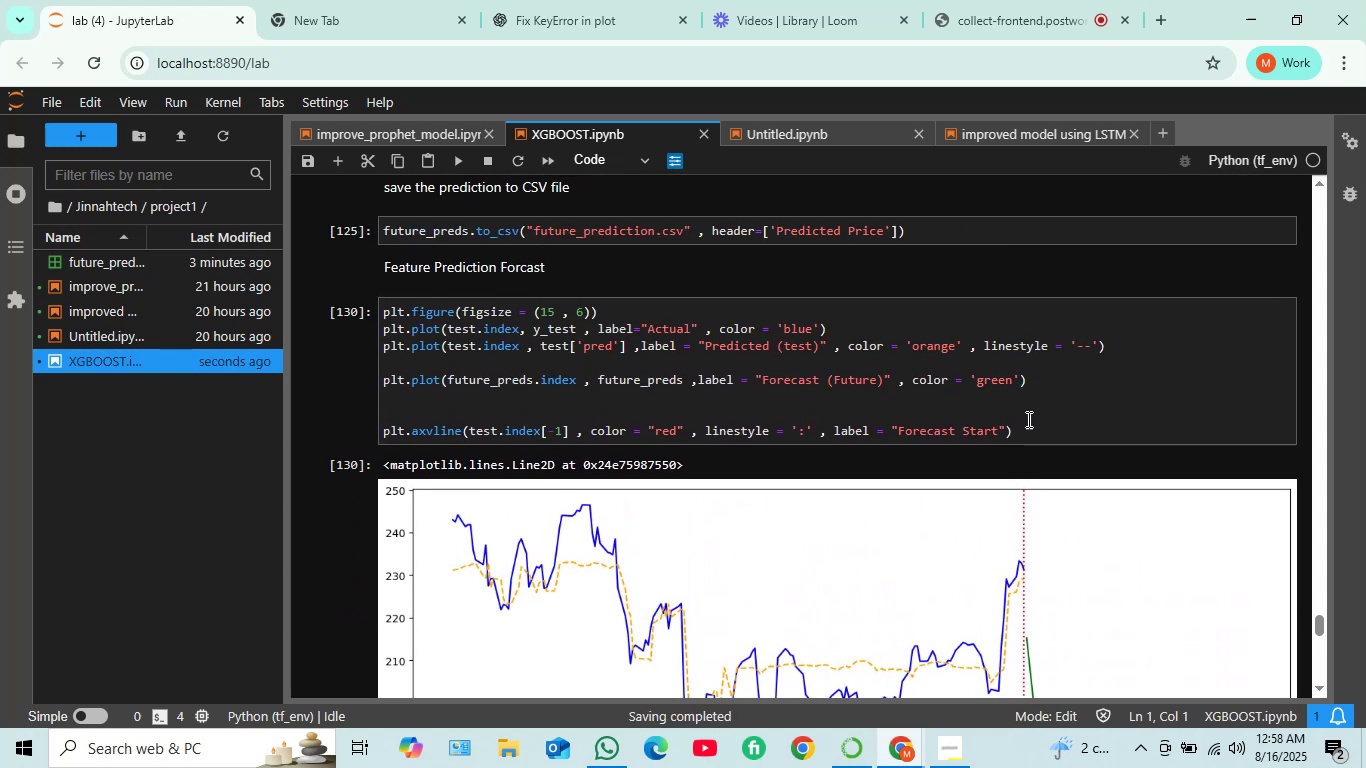 
wait(6.31)
 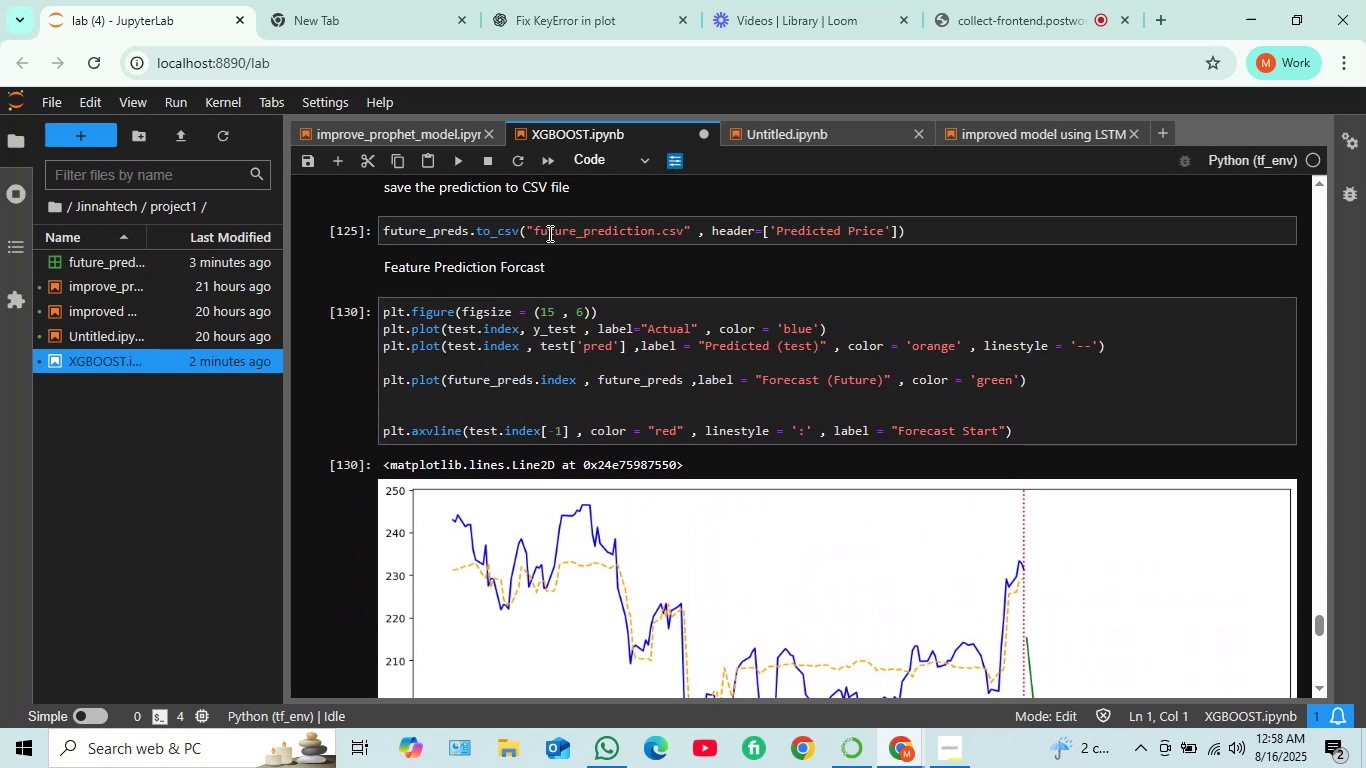 
scroll: coordinate [907, 333], scroll_direction: down, amount: 3.0
 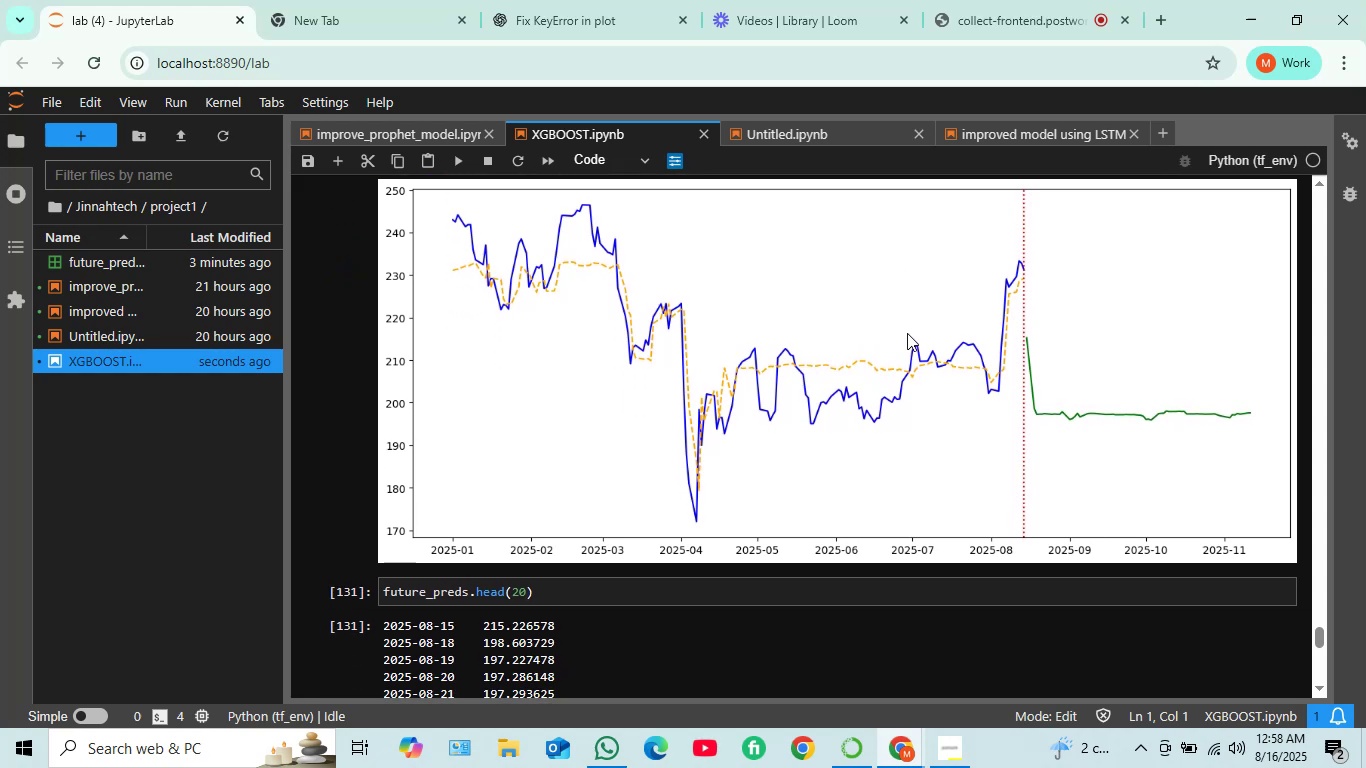 
scroll: coordinate [1026, 330], scroll_direction: up, amount: 3.0
 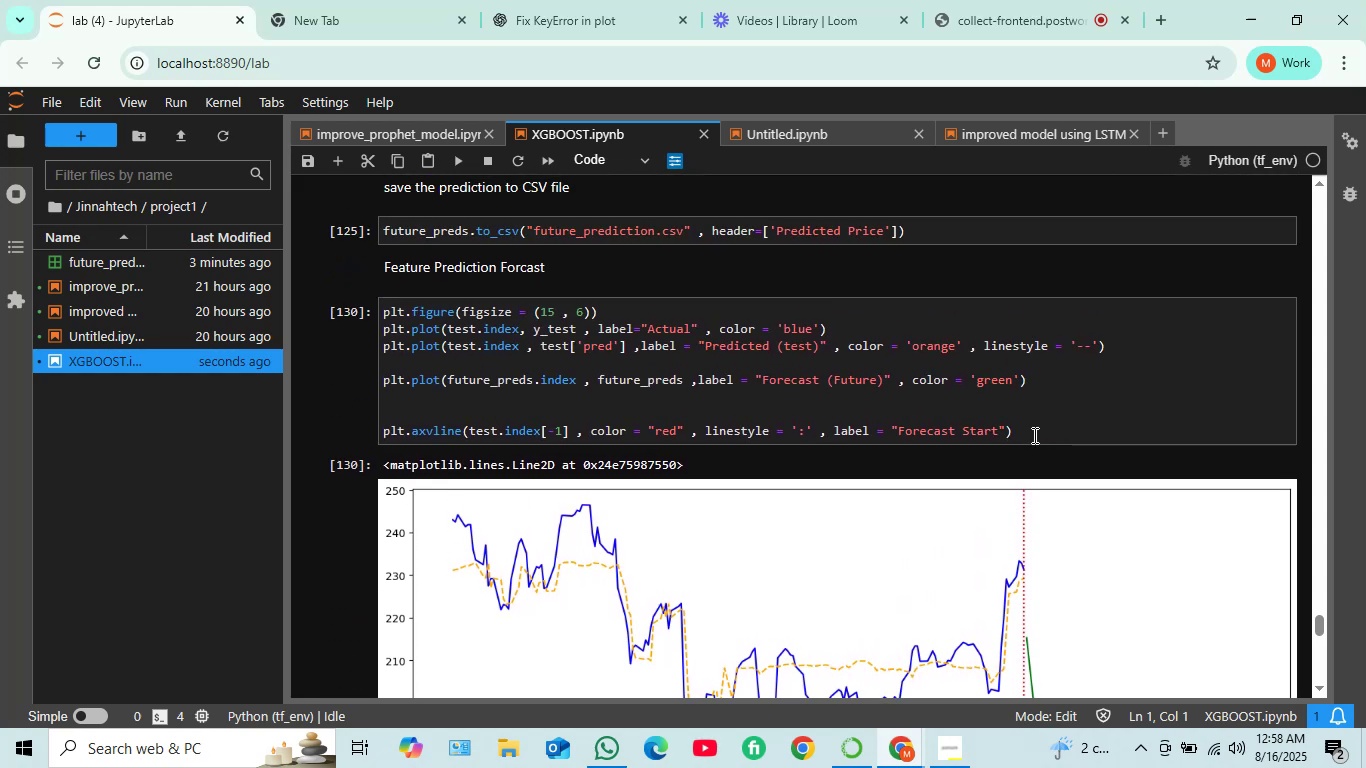 
left_click_drag(start_coordinate=[1029, 436], to_coordinate=[384, 309])
 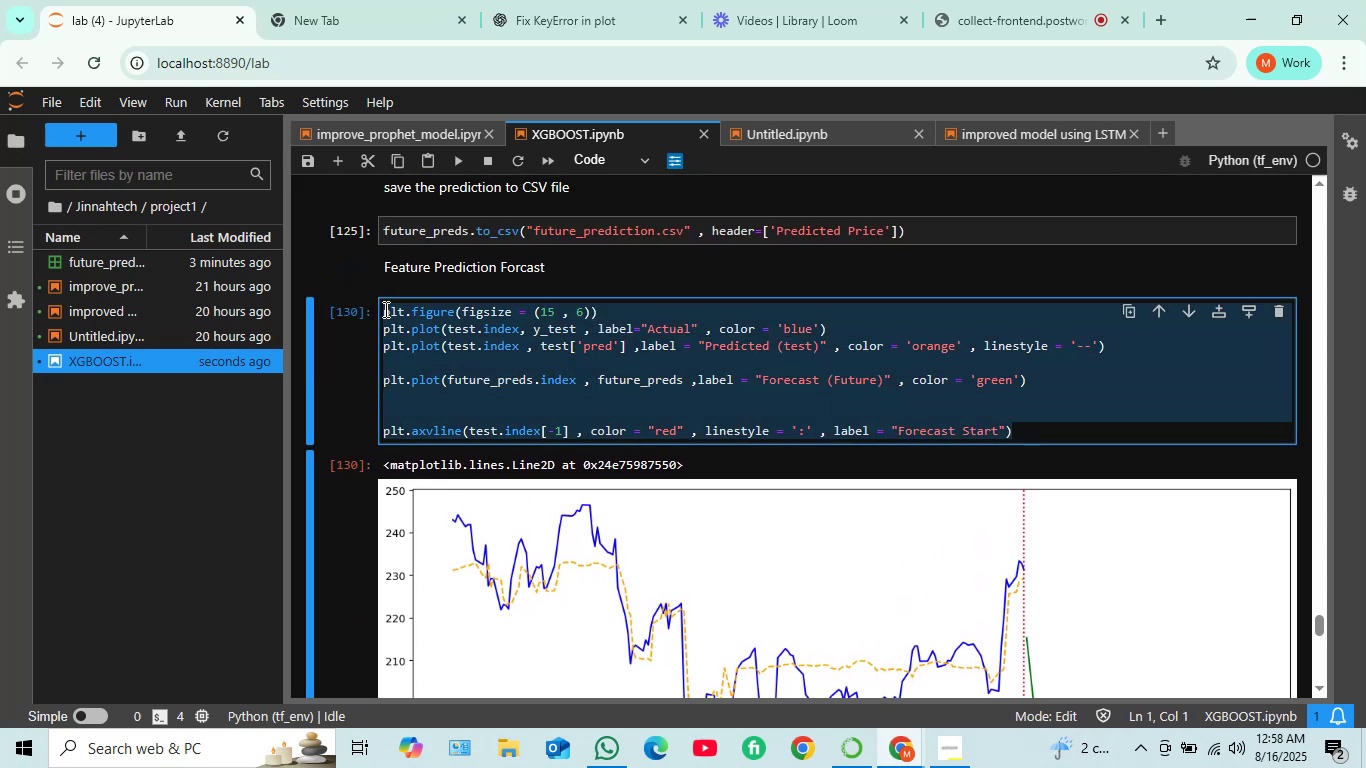 
key(Control+C)
 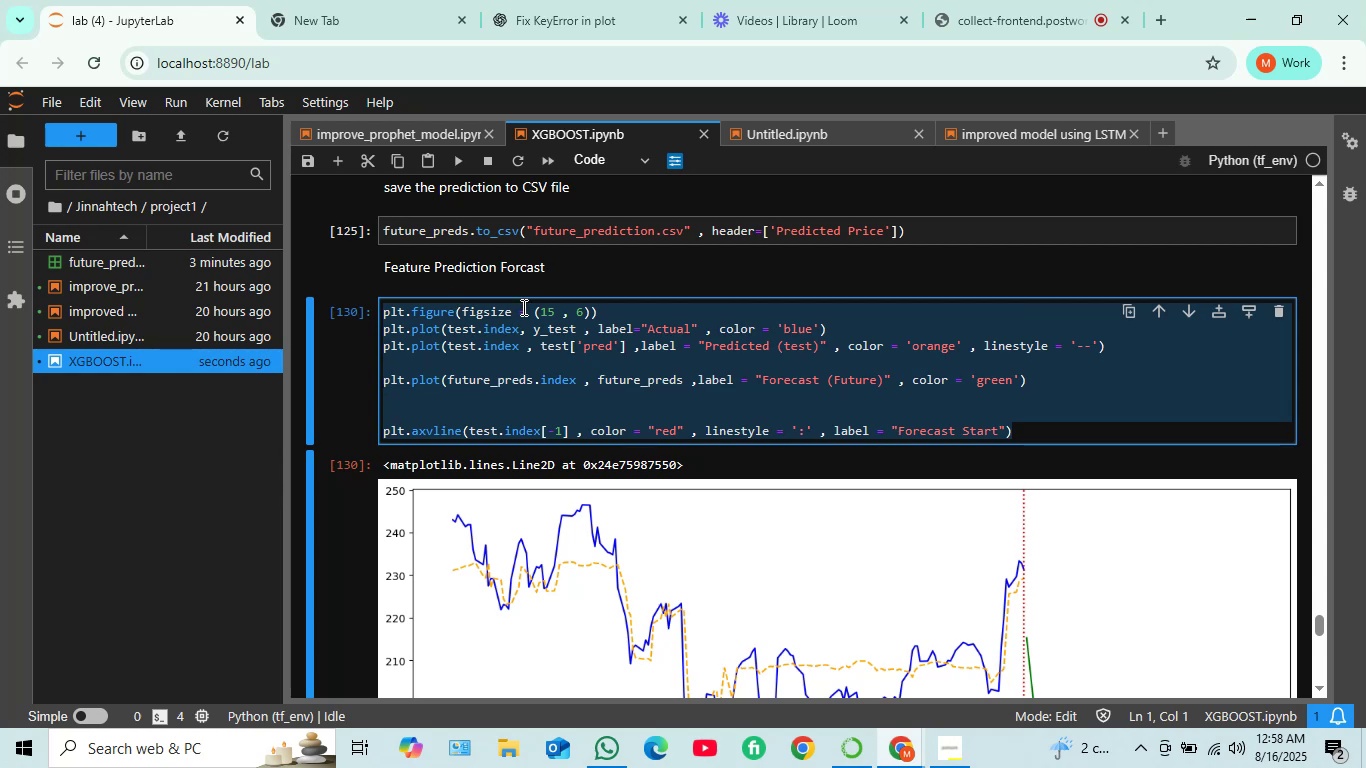 
scroll: coordinate [573, 285], scroll_direction: down, amount: 9.0
 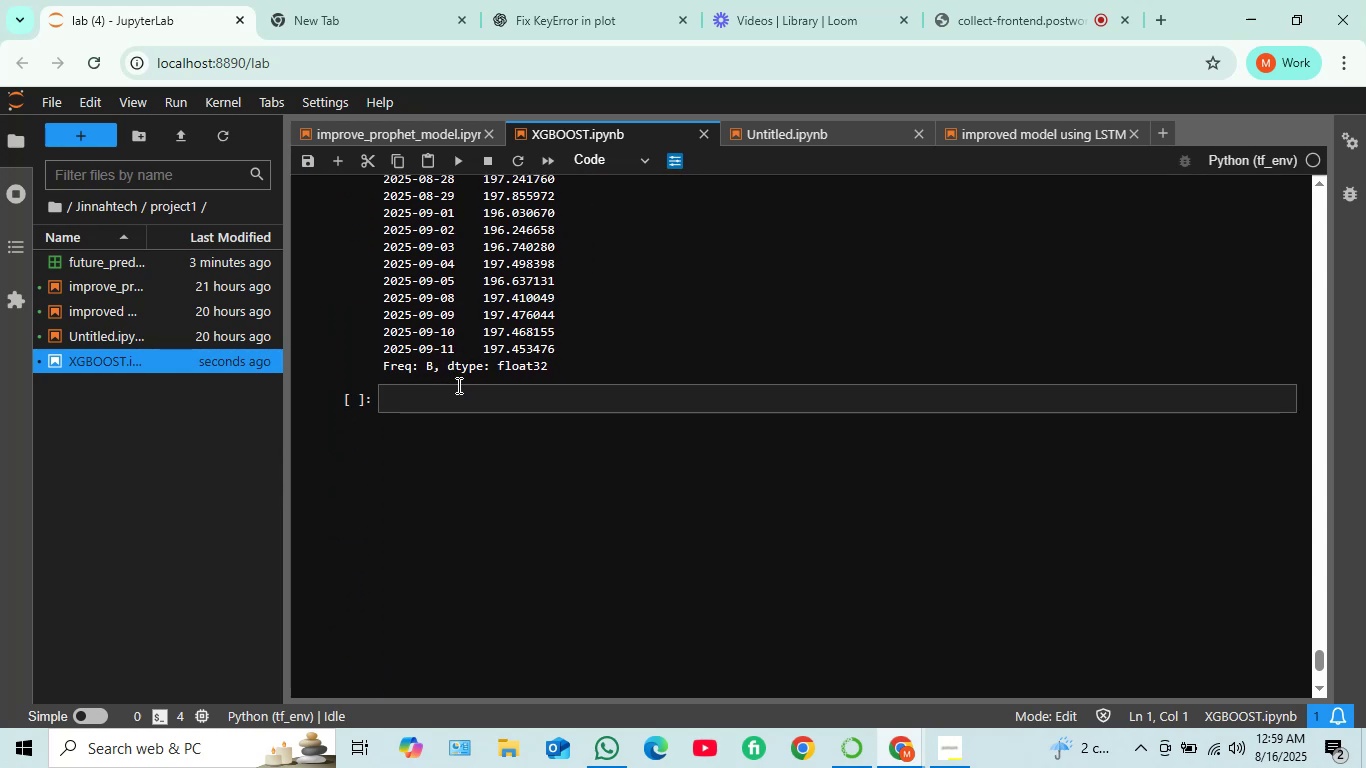 
left_click([457, 391])
 